 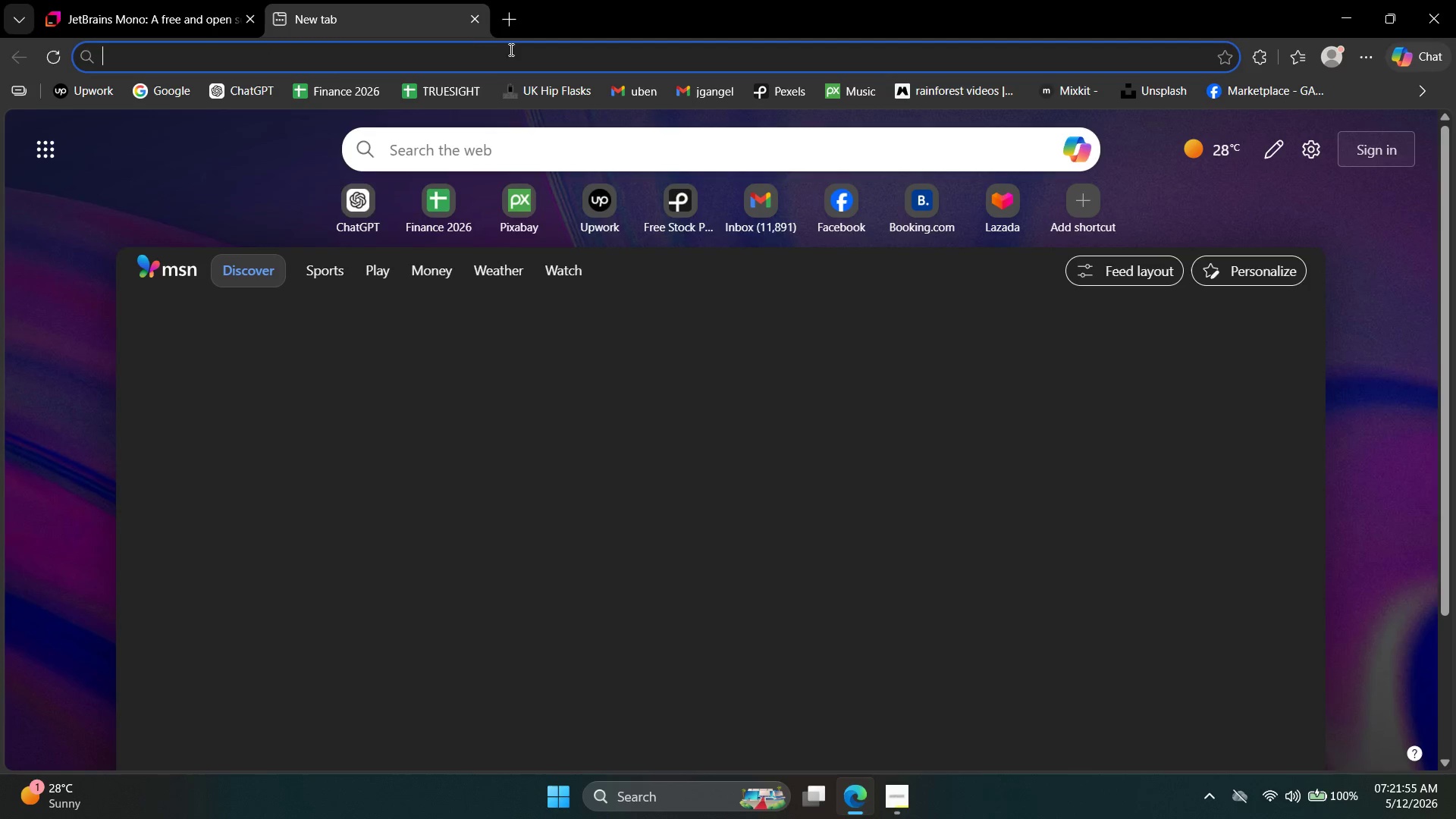 
left_click([864, 93])
 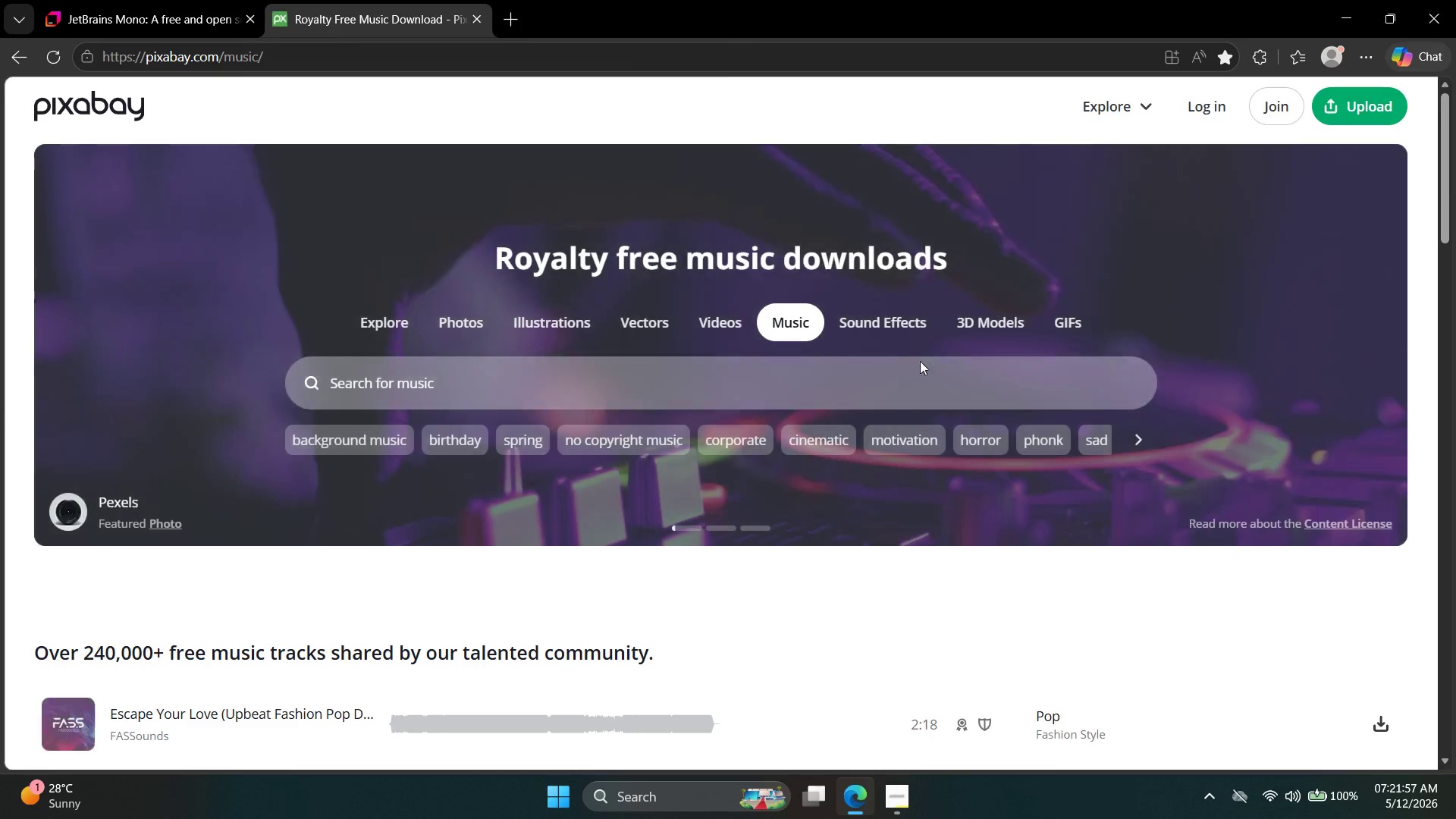 
left_click([877, 321])
 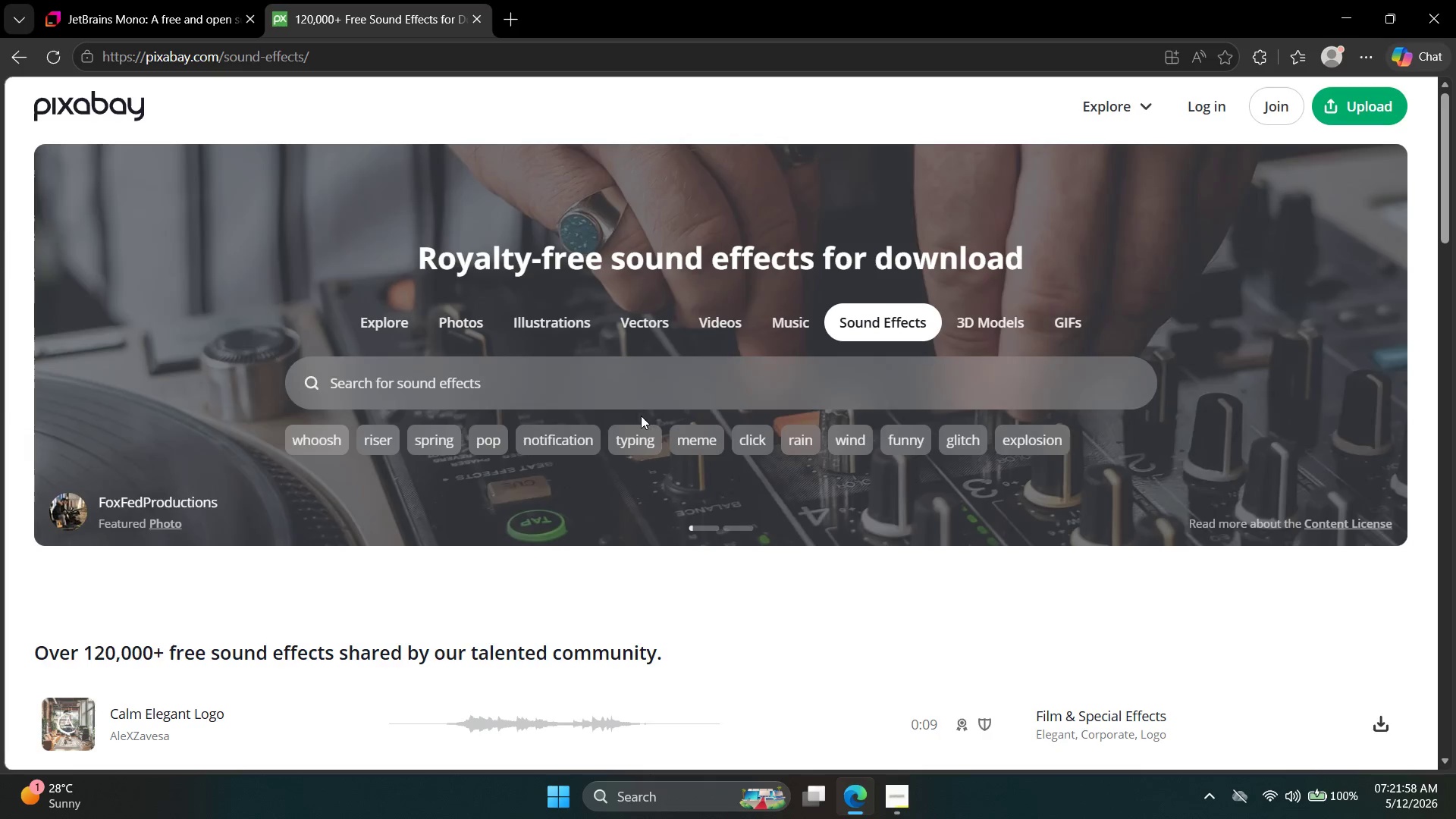 
left_click([647, 394])
 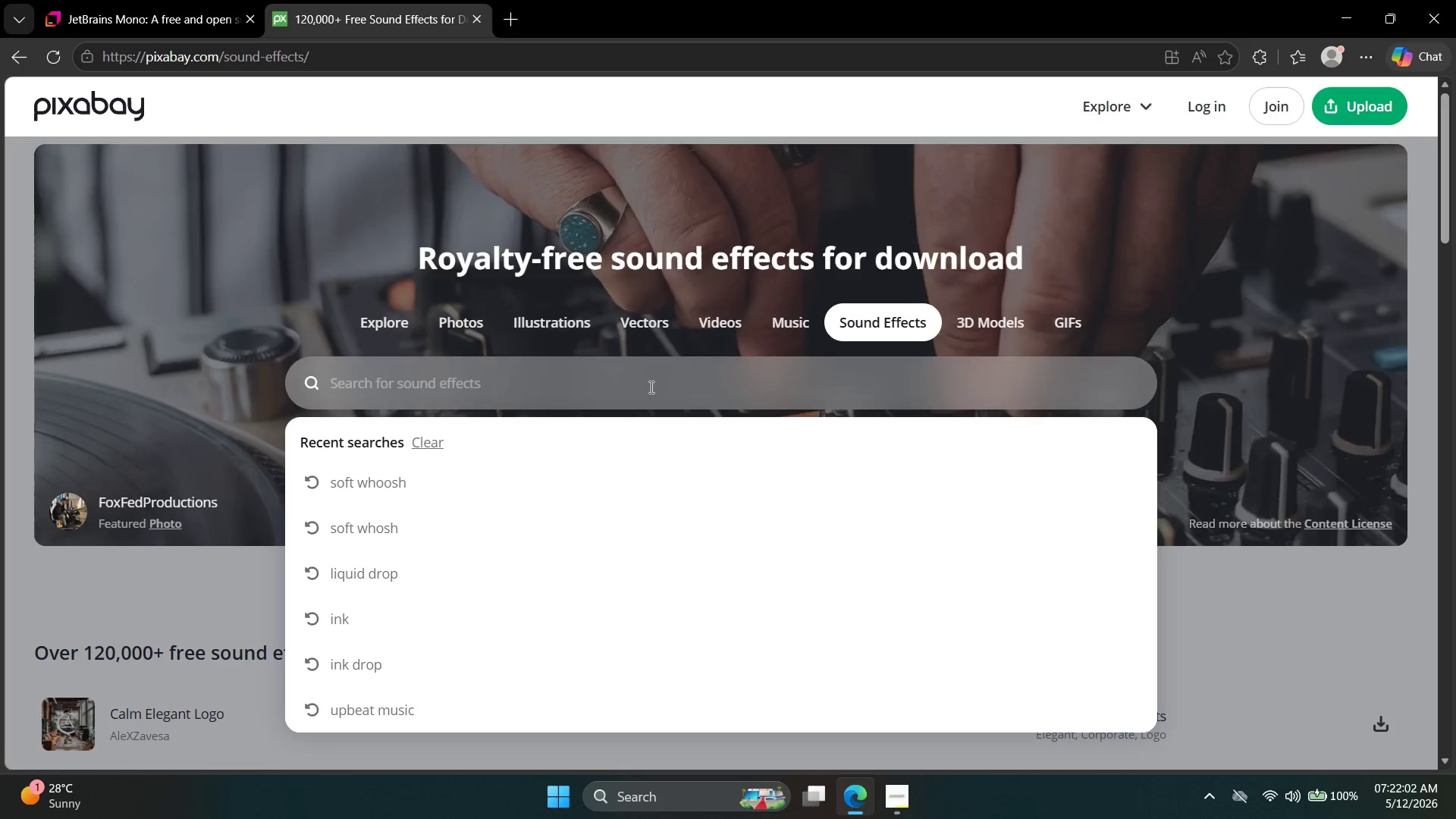 
type(mechanical keyboard)
 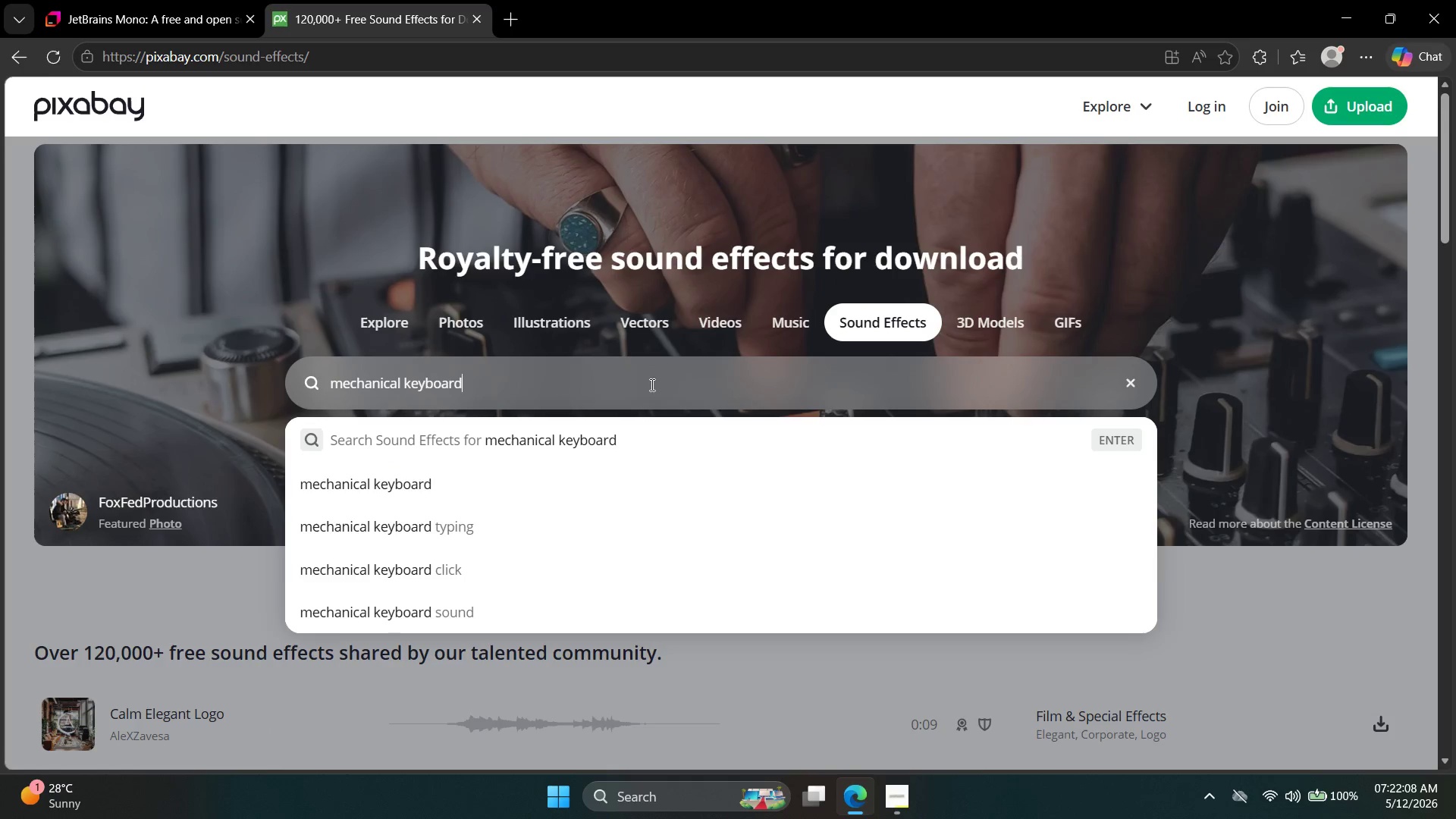 
key(Enter)
 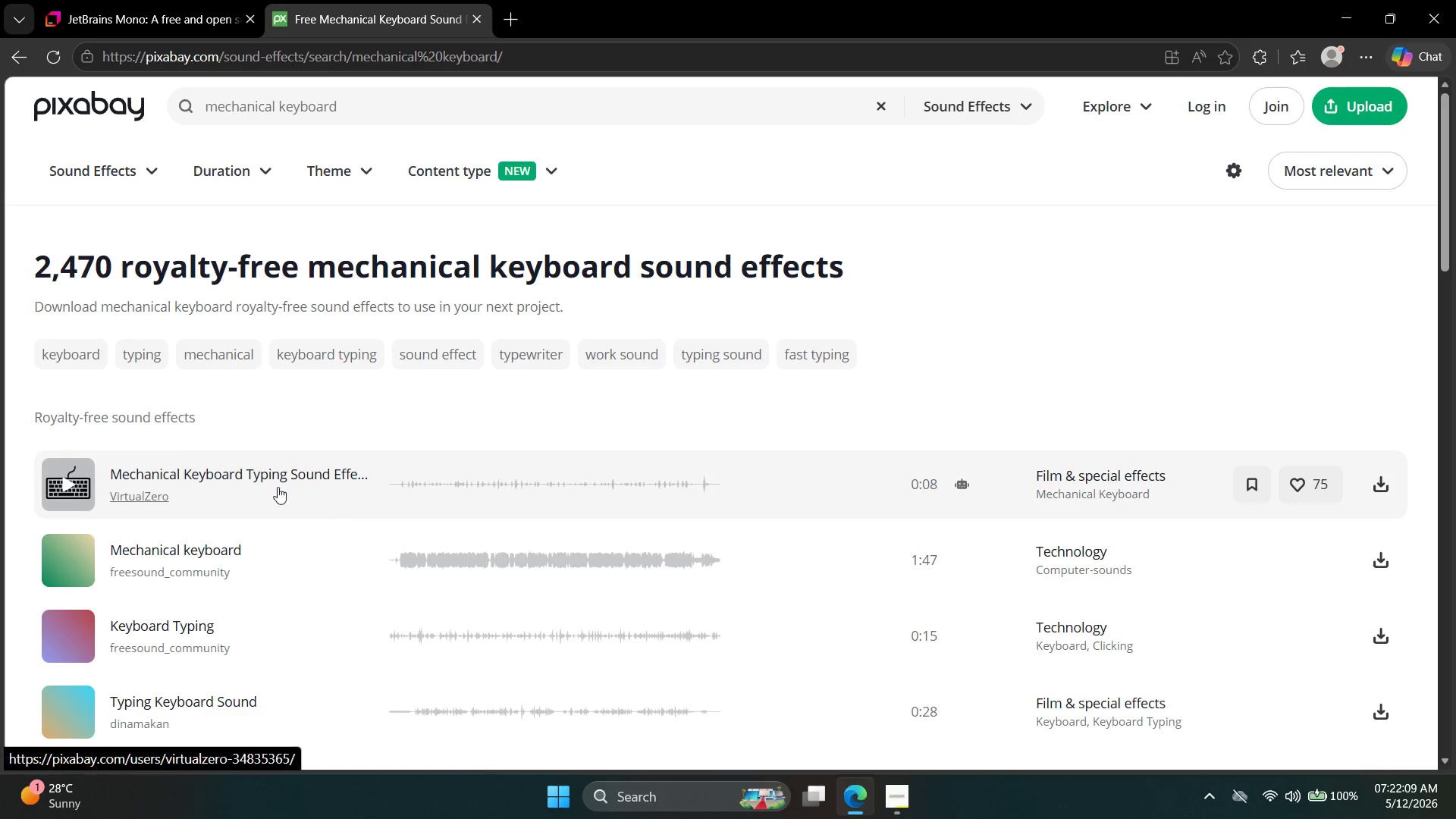 
left_click([74, 489])
 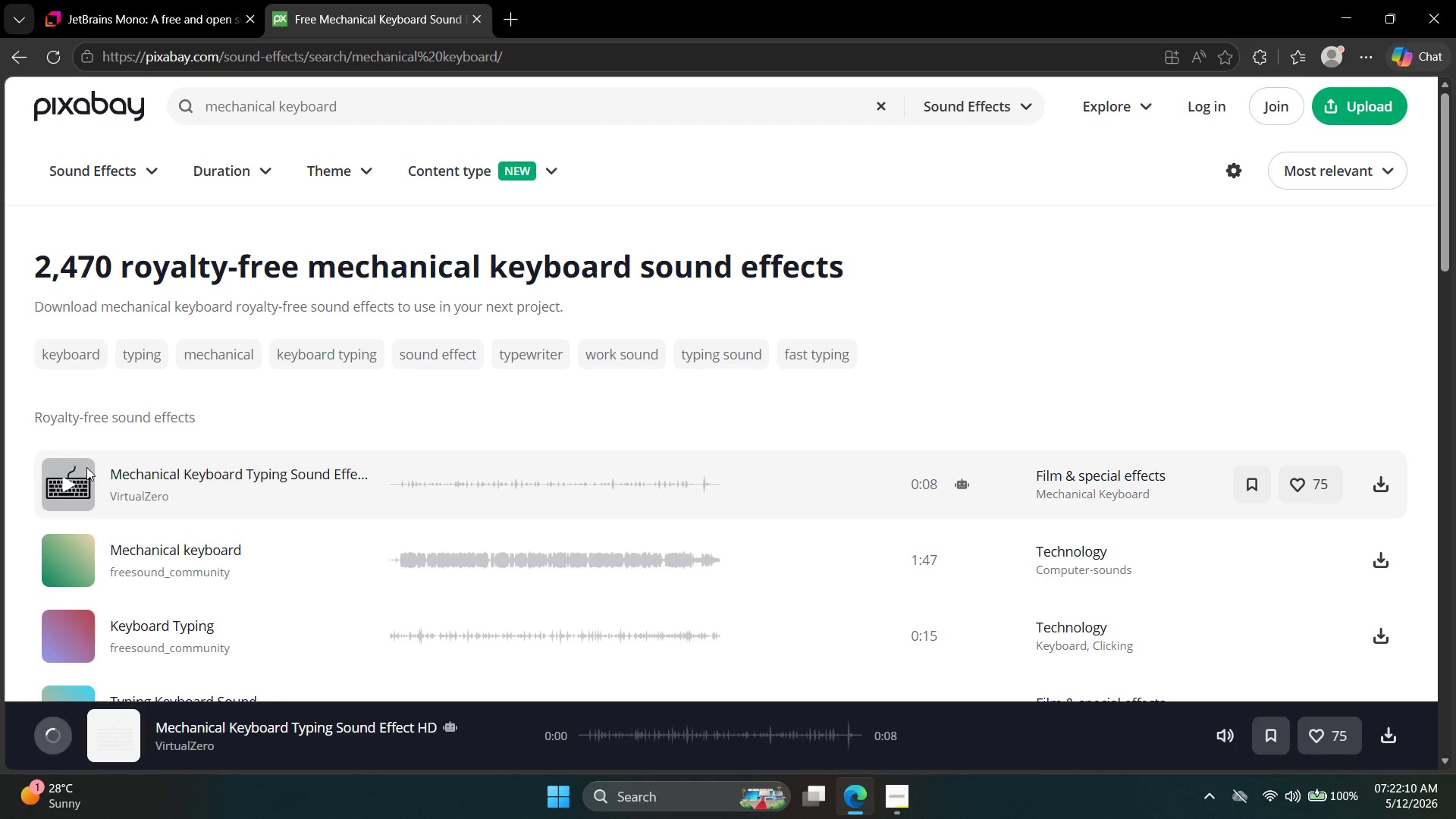 
mouse_move([122, 479])
 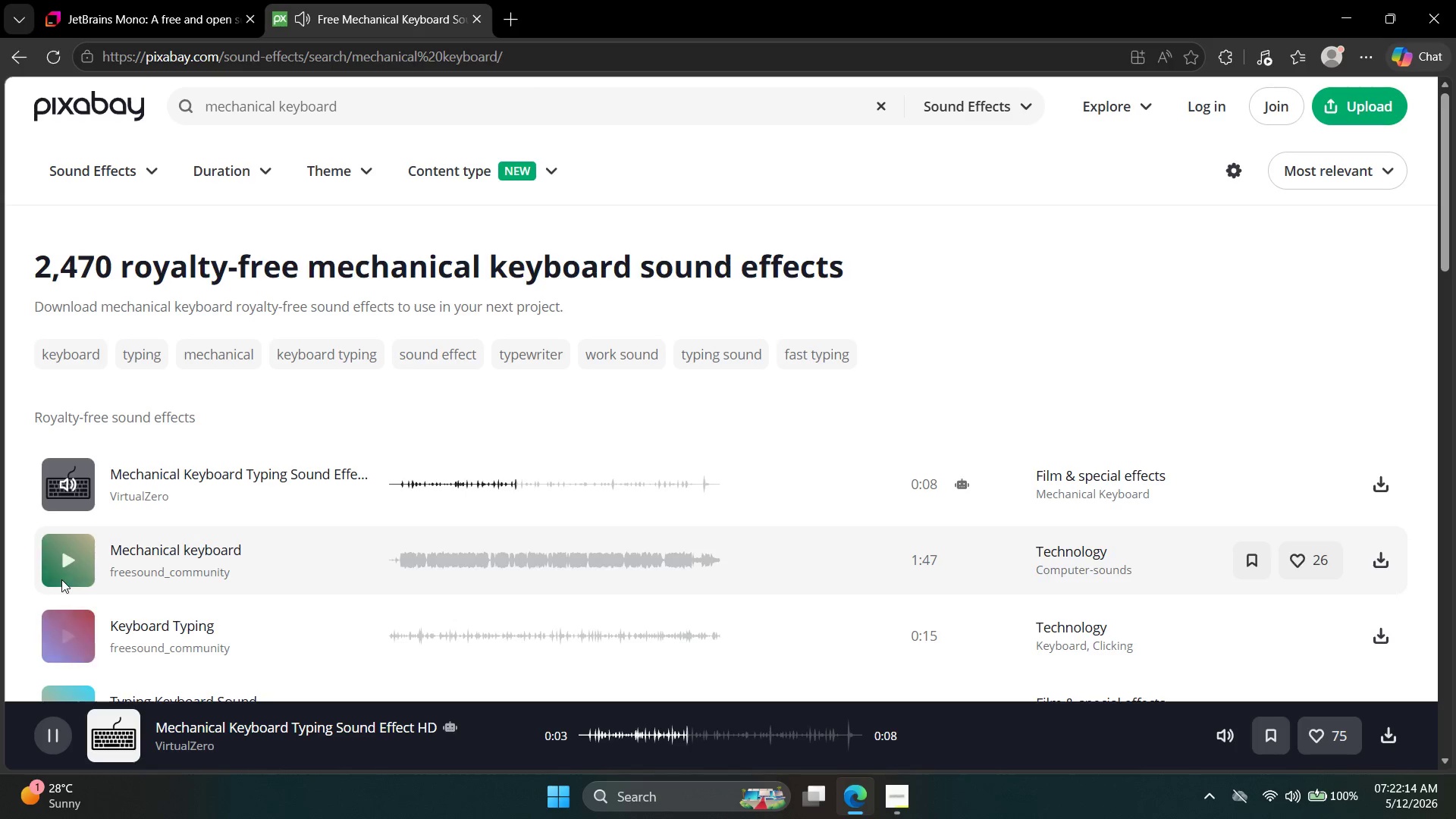 
left_click([68, 644])
 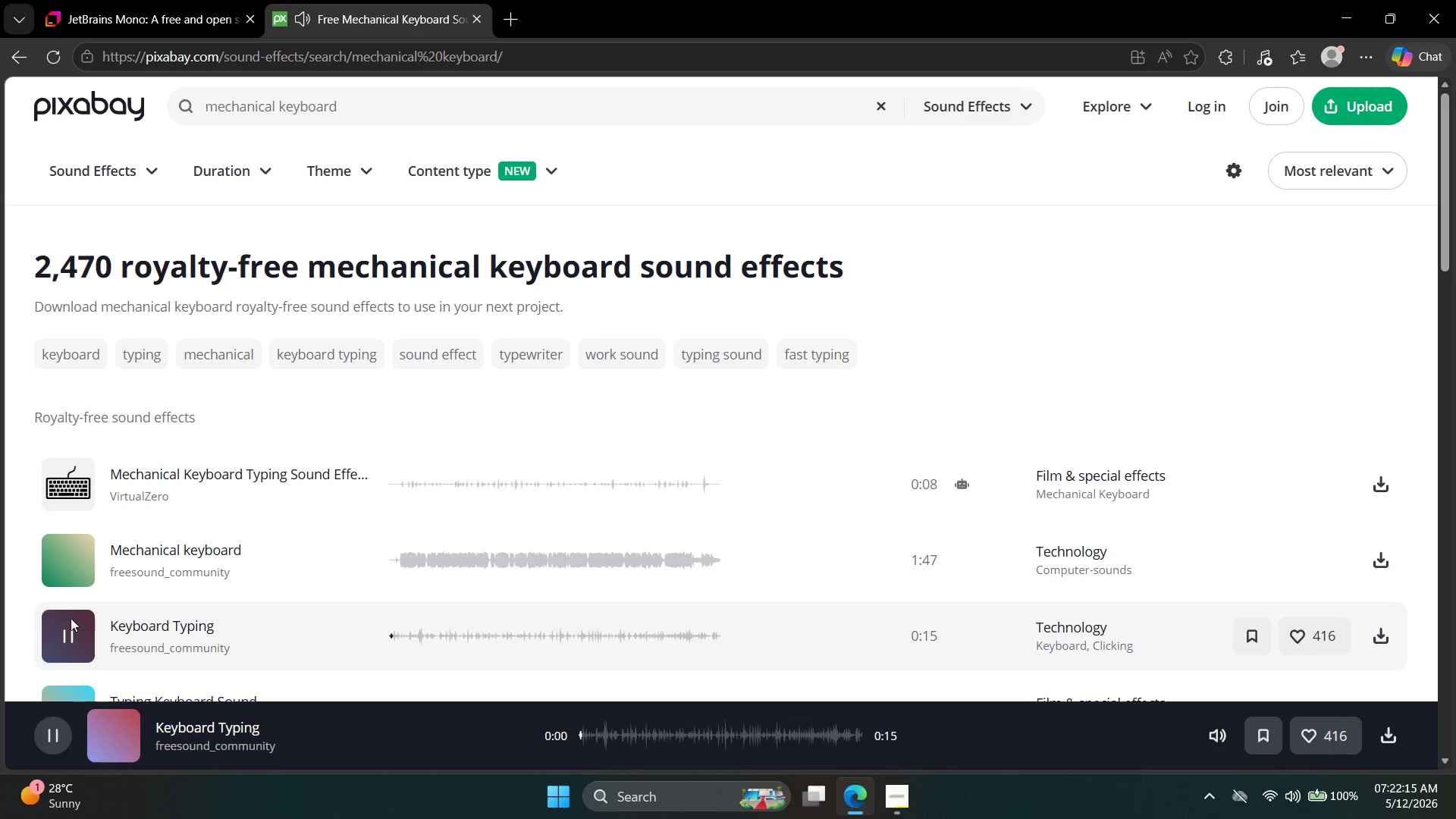 
scroll: coordinate [73, 587], scroll_direction: down, amount: 2.0
 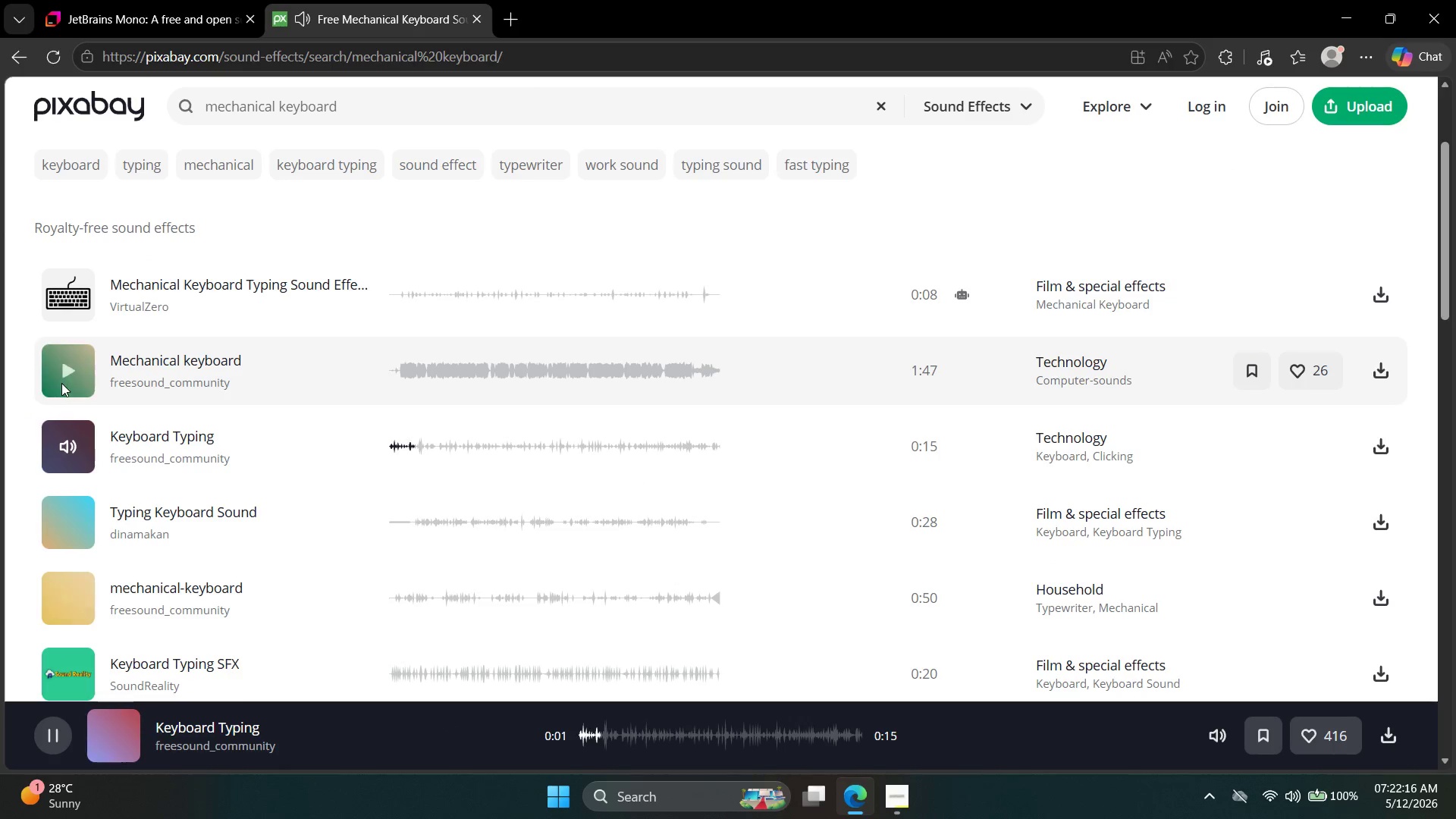 
left_click([65, 371])
 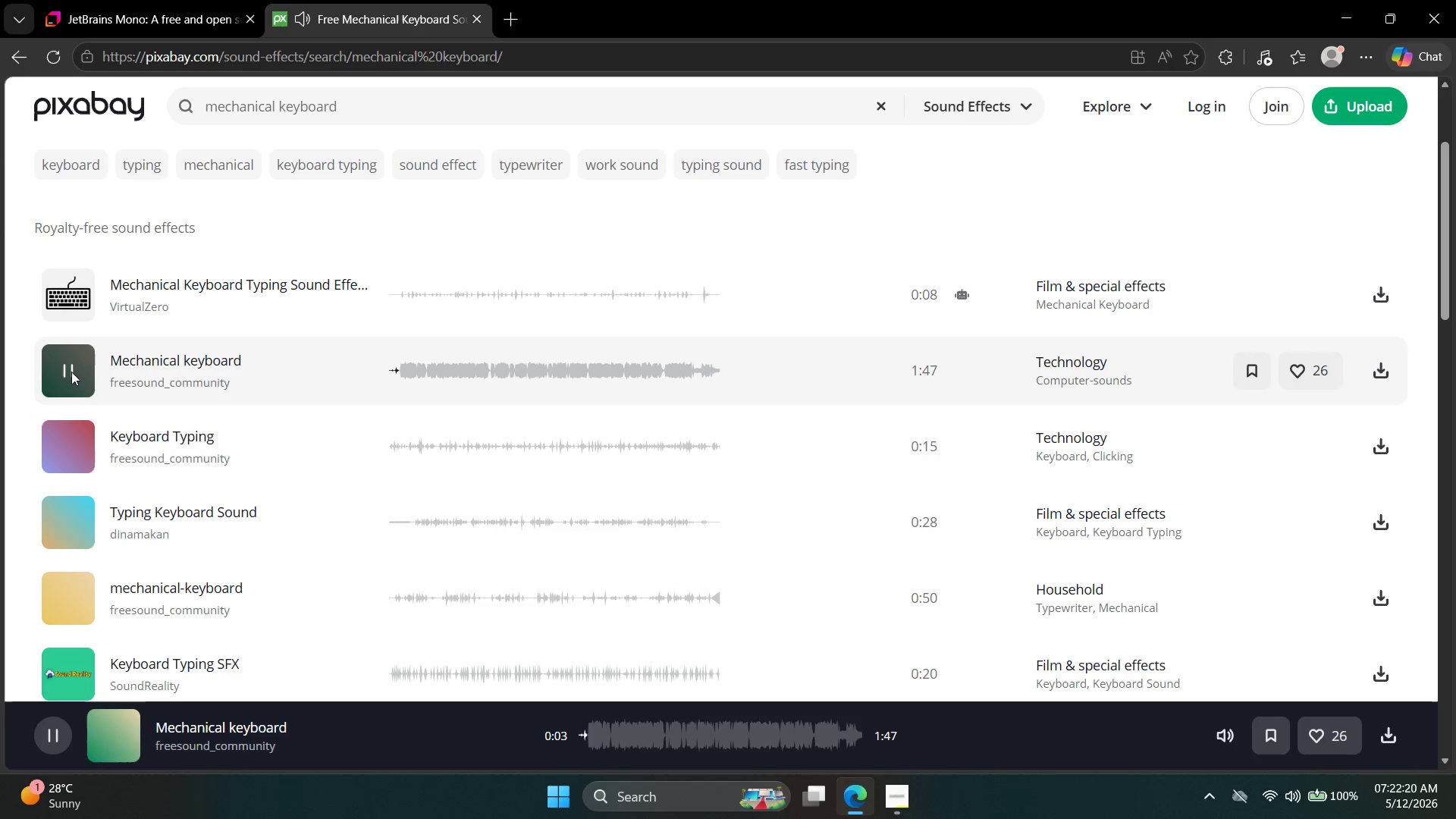 
wait(8.74)
 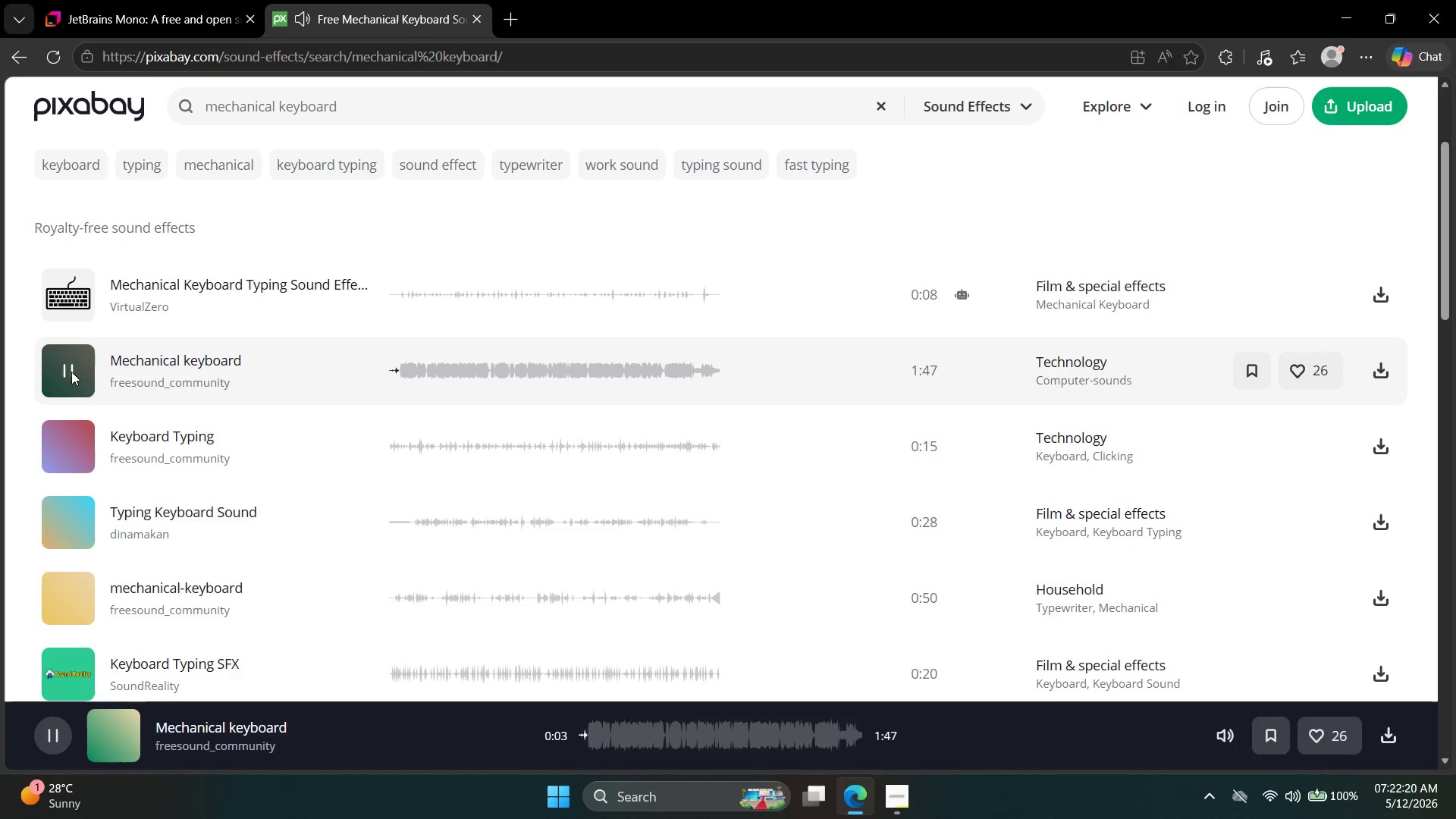 
left_click([92, 519])
 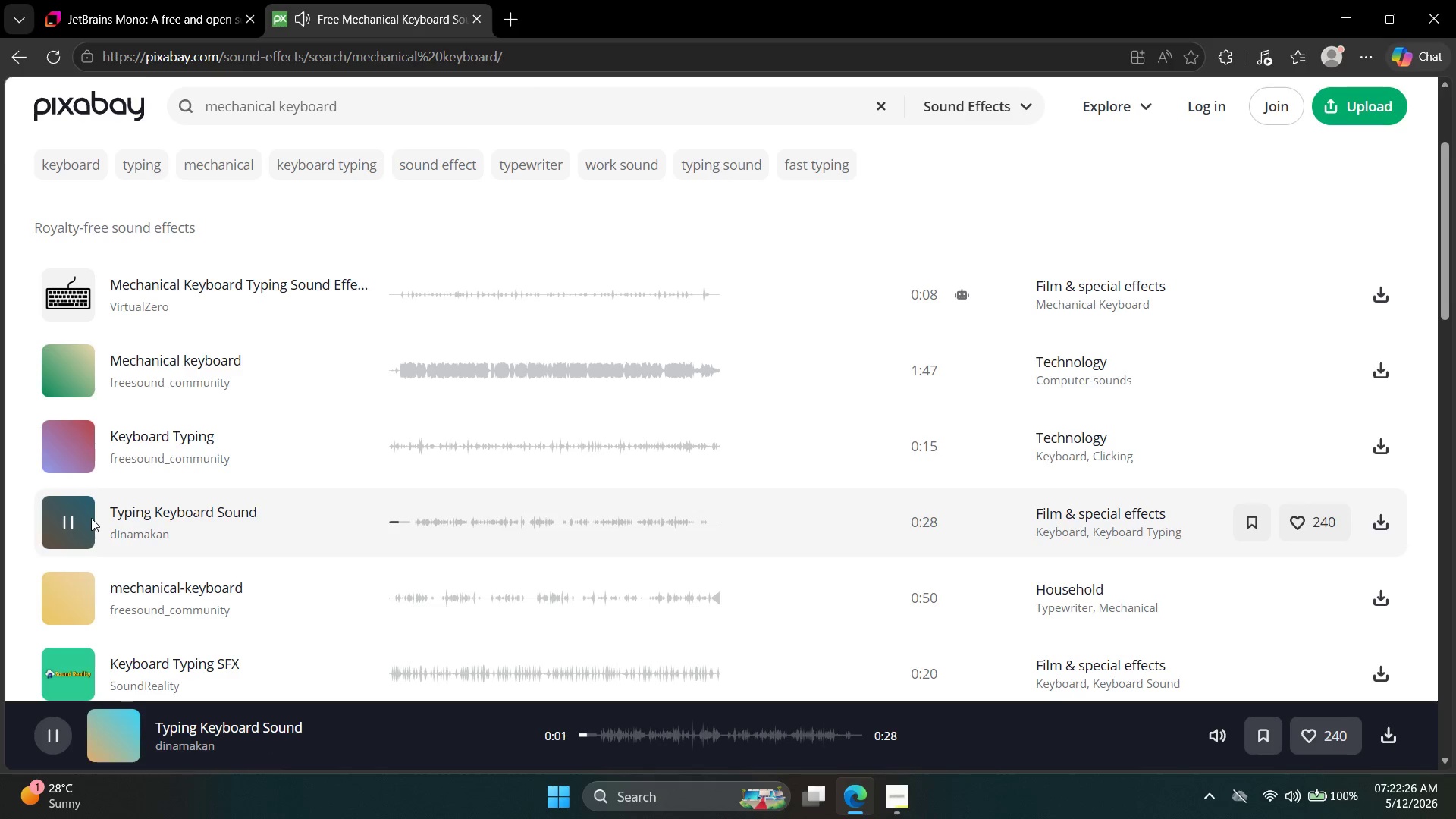 
left_click([70, 610])
 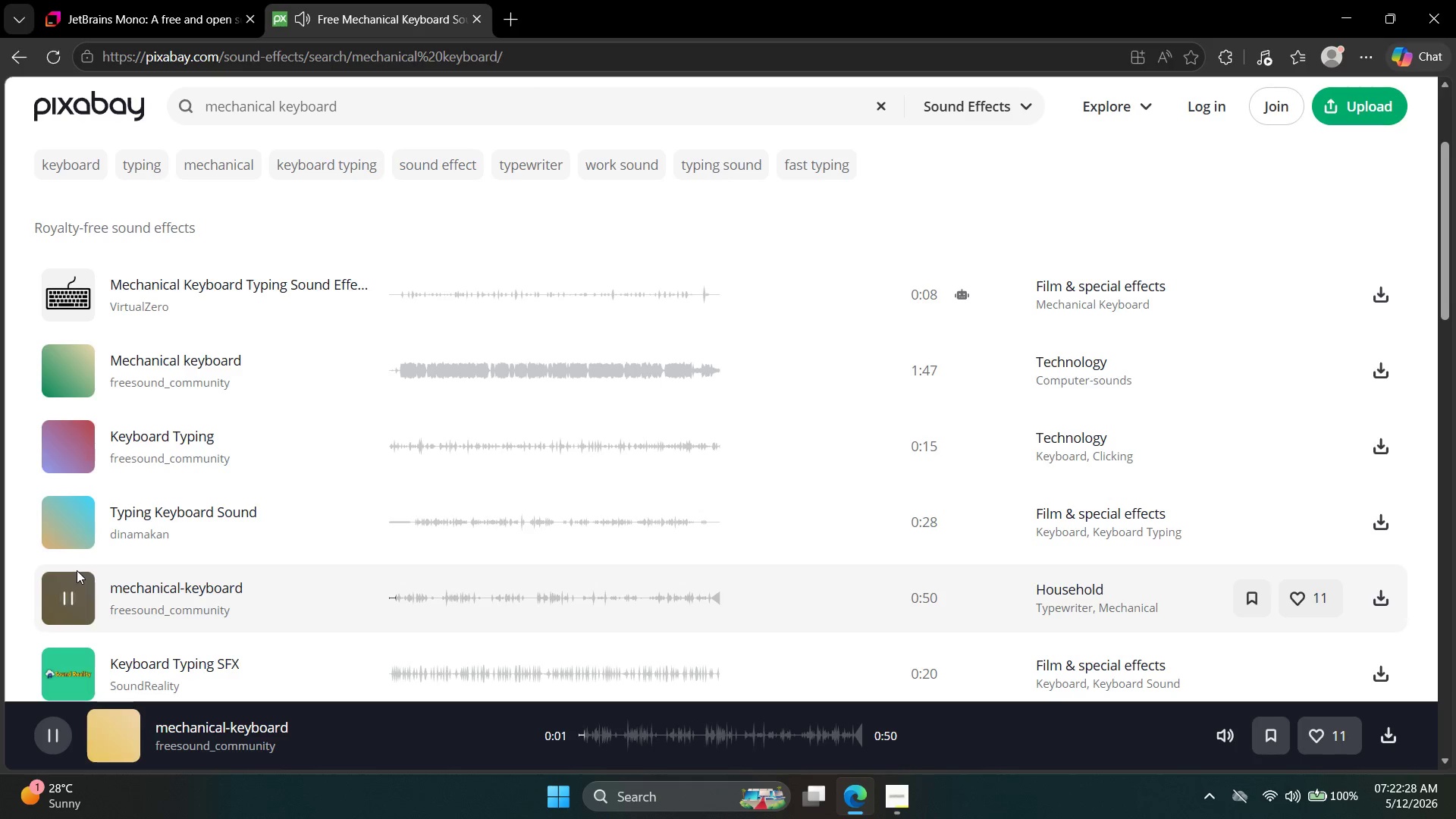 
scroll: coordinate [77, 569], scroll_direction: down, amount: 2.0
 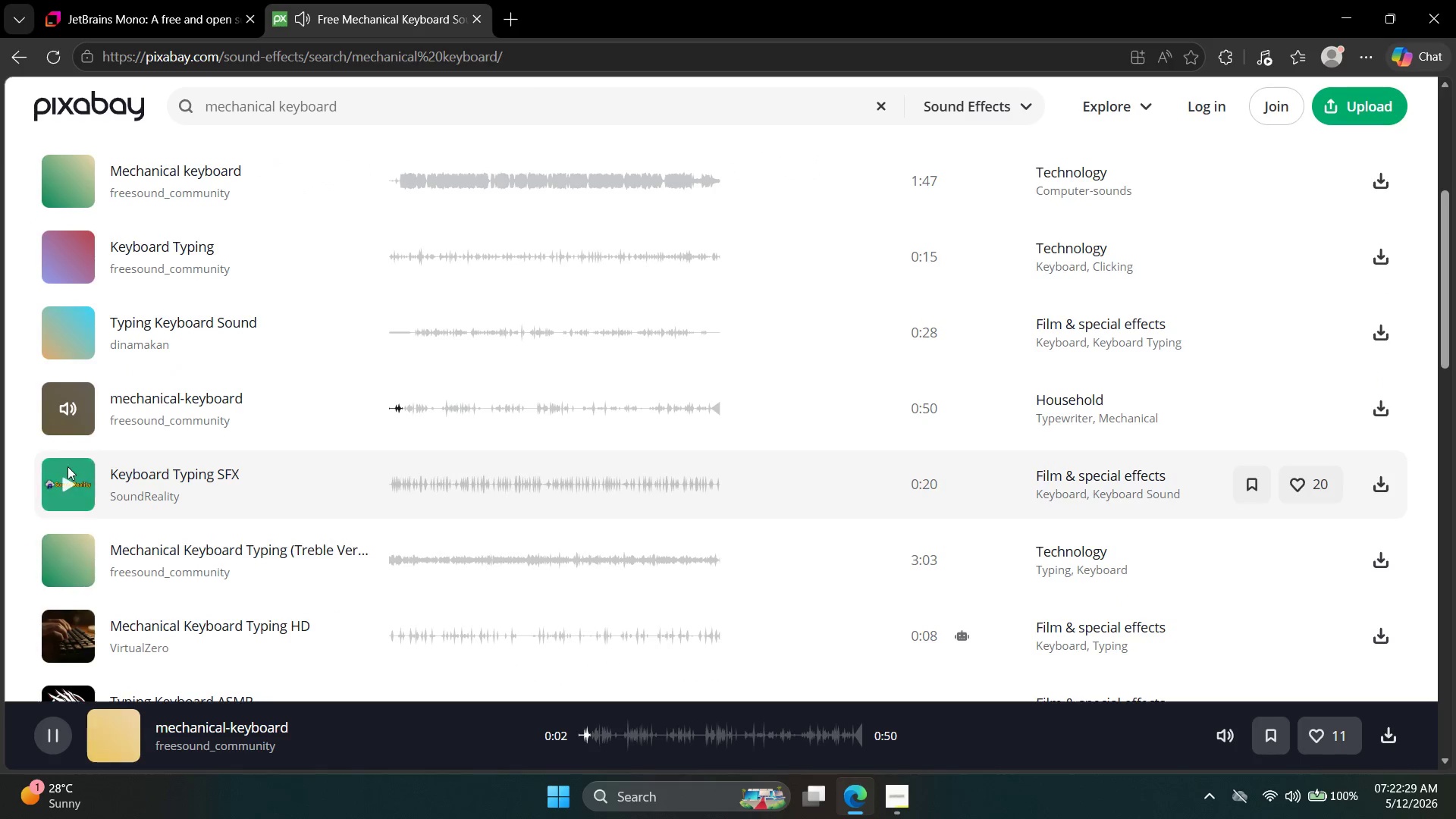 
left_click([66, 469])
 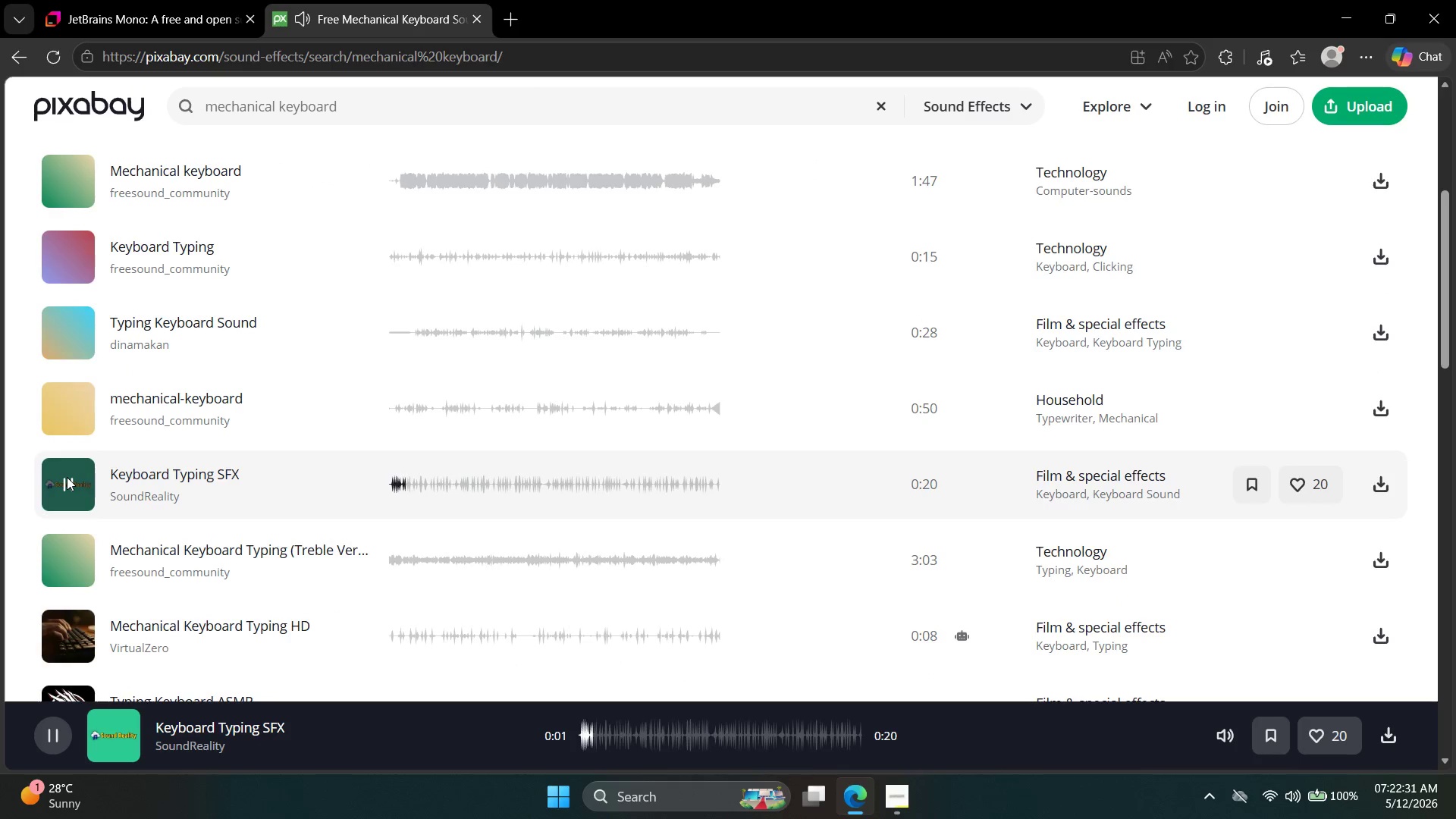 
scroll: coordinate [67, 477], scroll_direction: up, amount: 3.0
 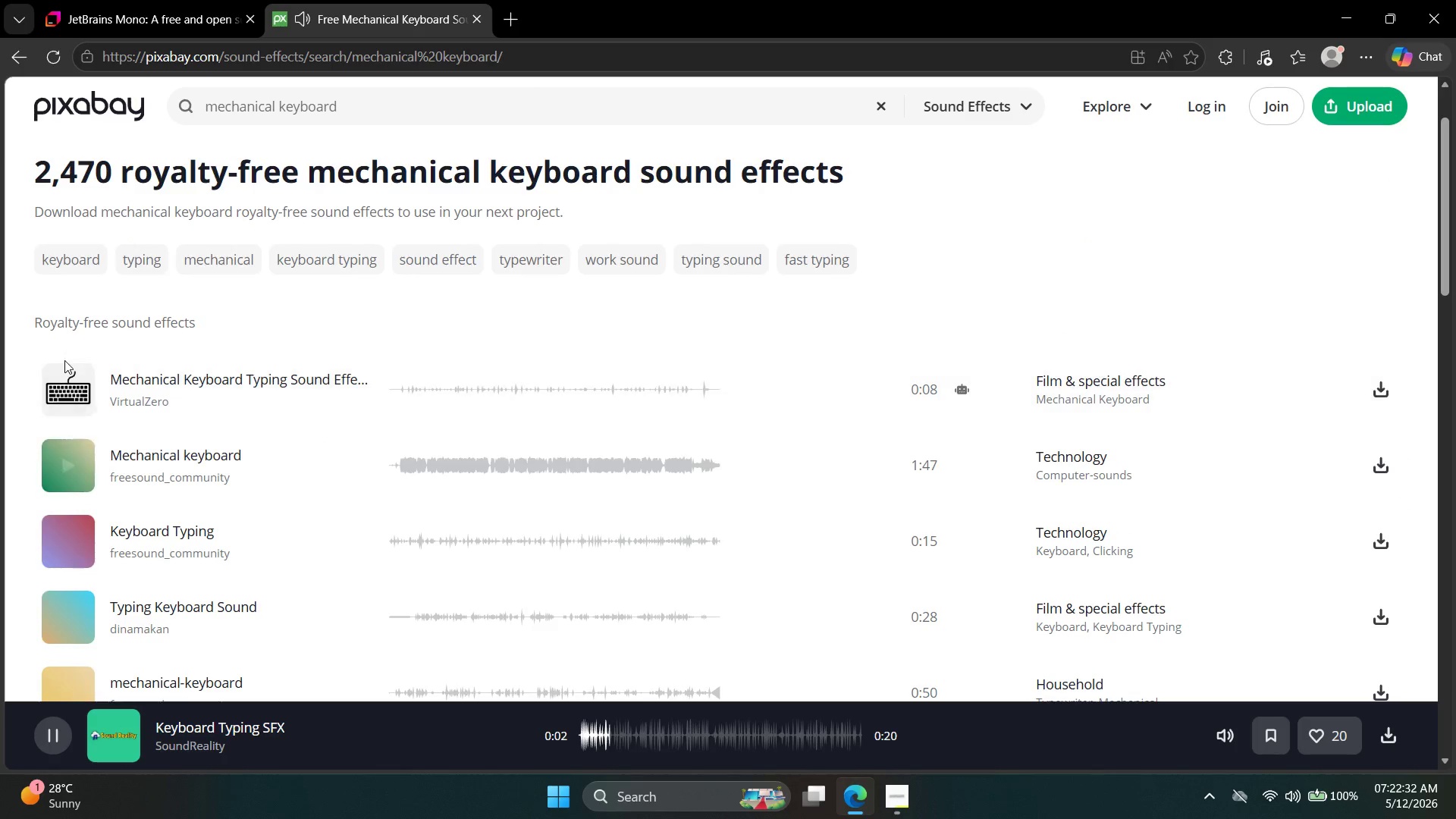 
left_click([53, 407])
 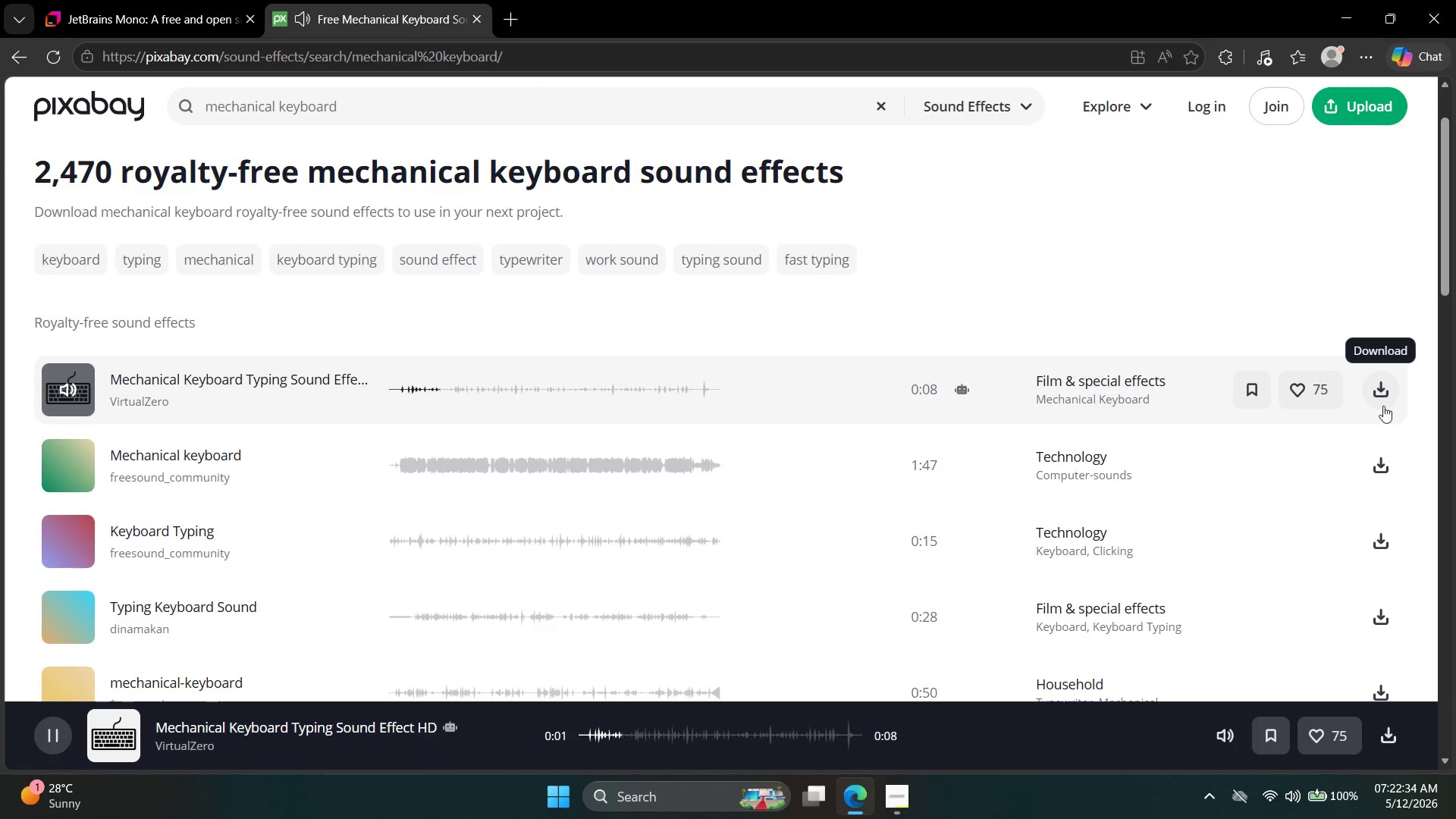 
mouse_move([708, 450])
 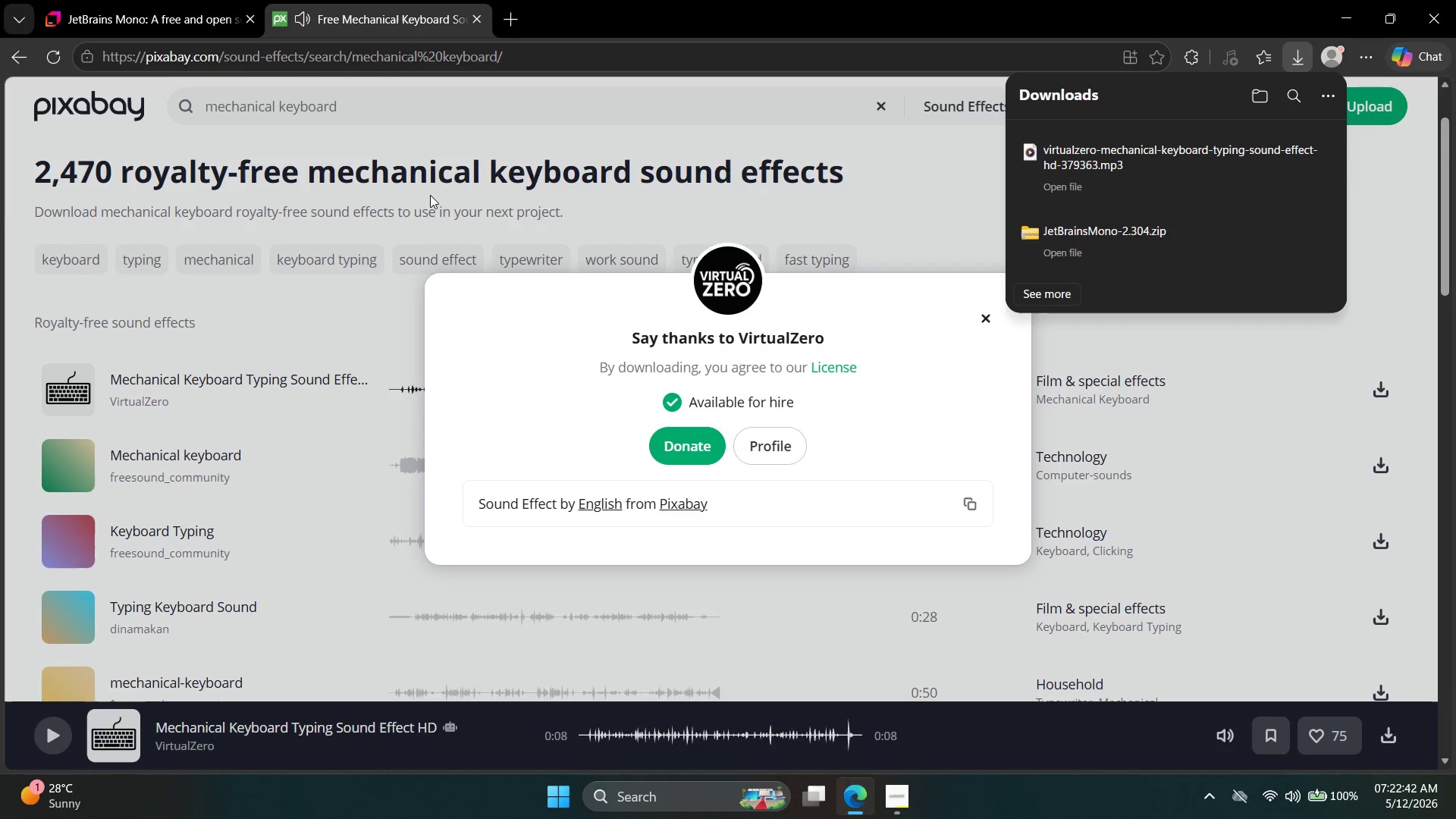 
left_click([324, 134])
 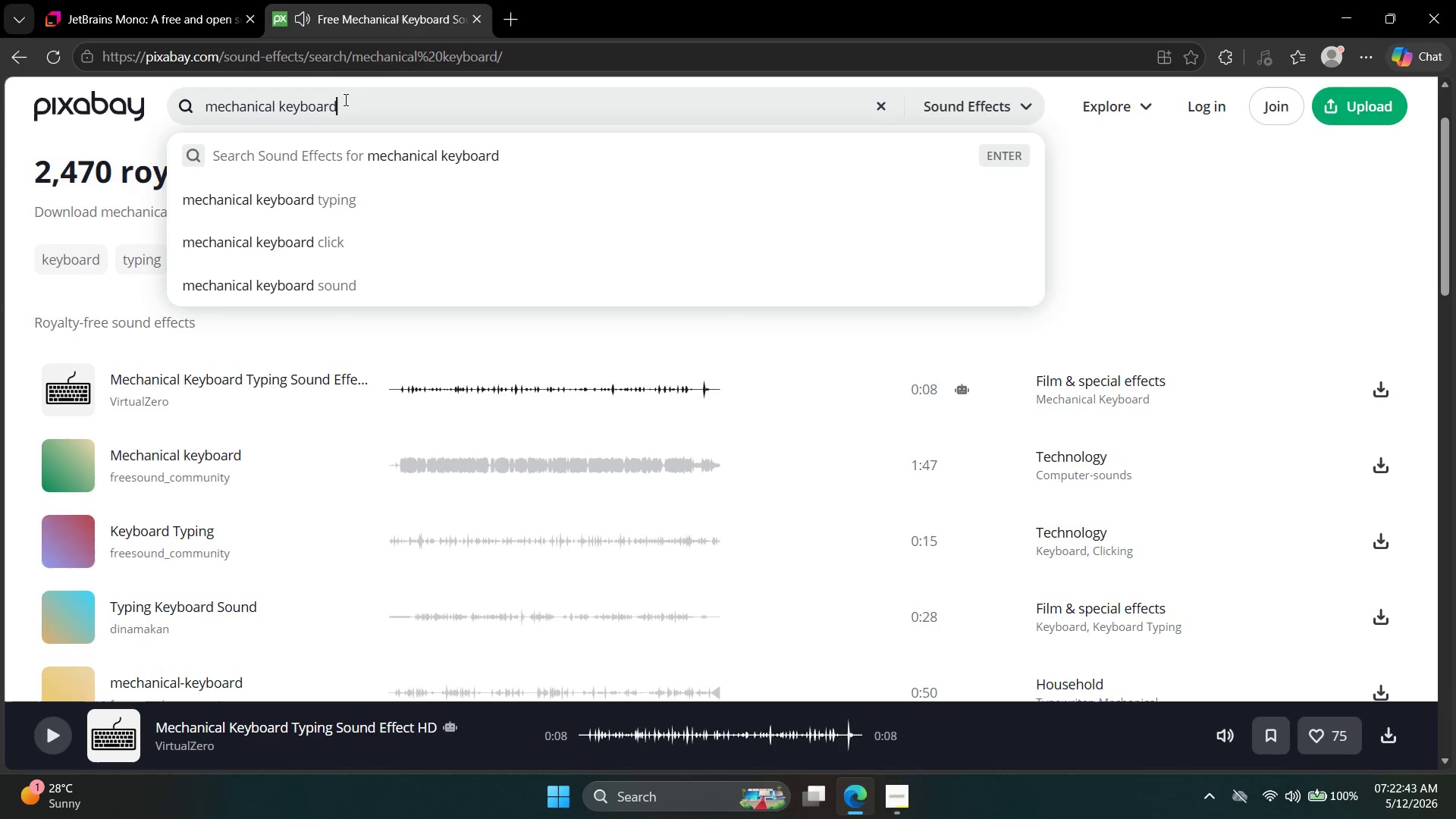 
double_click([380, 99])
 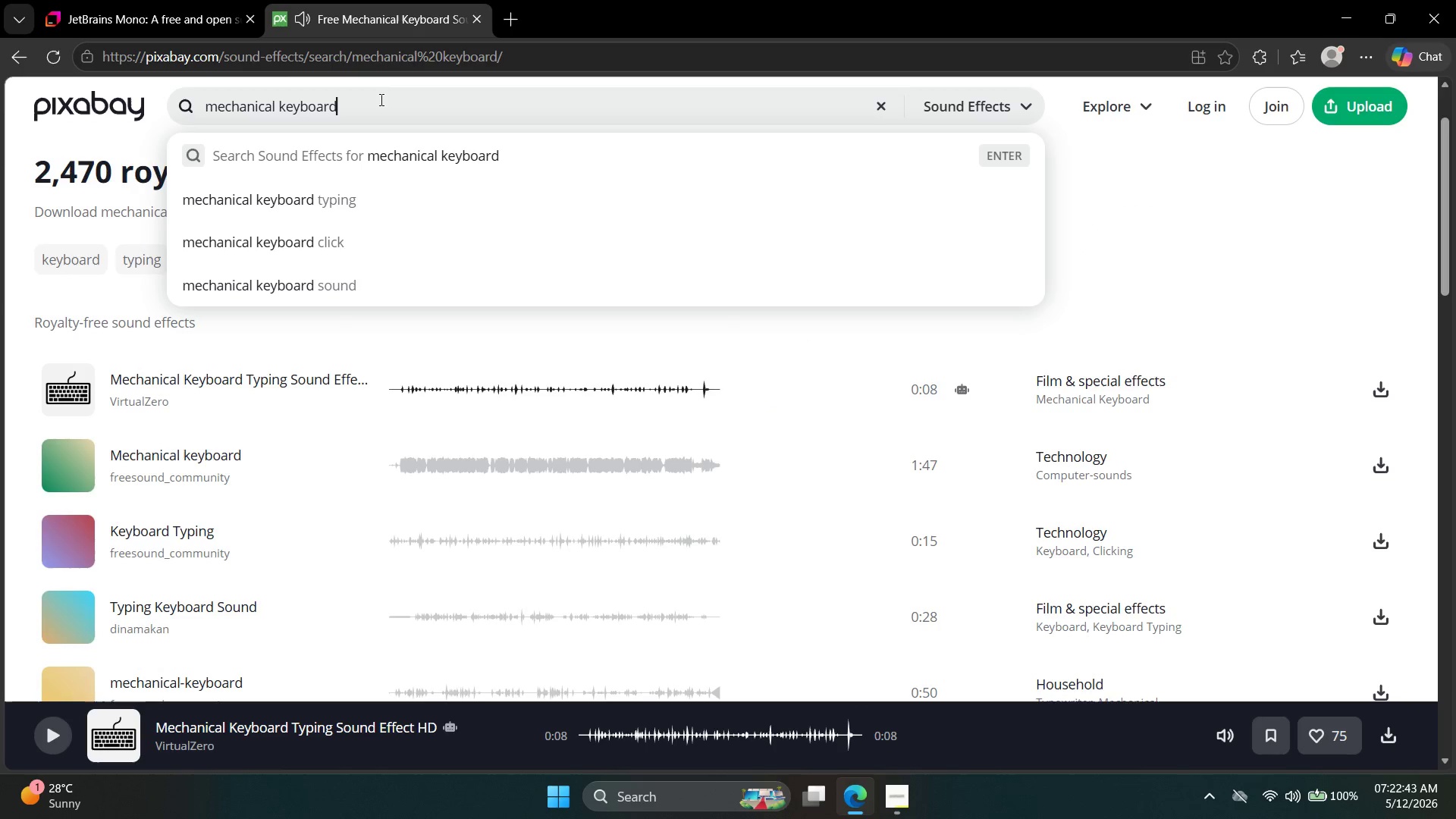 
left_click_drag(start_coordinate=[380, 99], to_coordinate=[373, 99])
 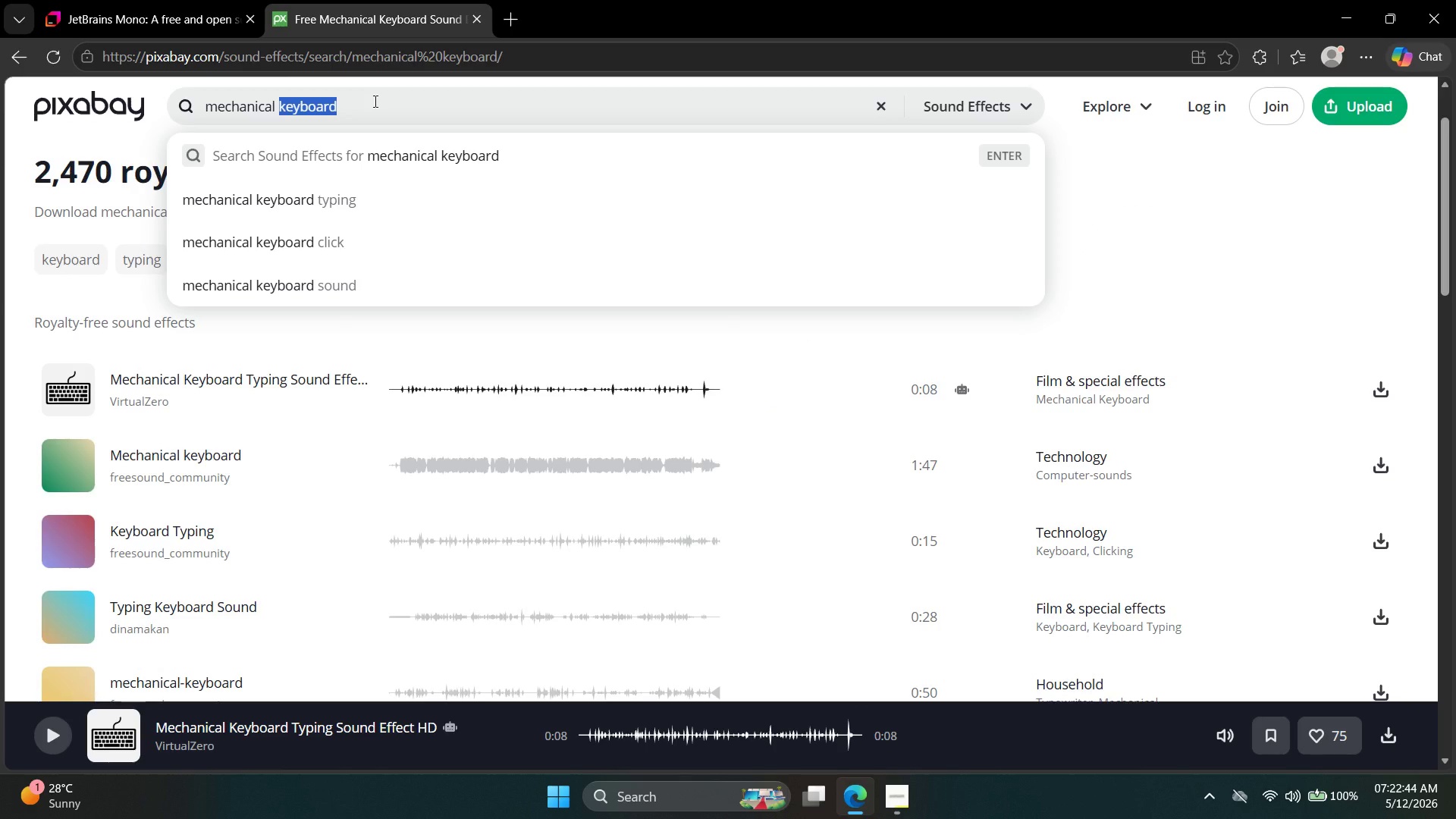 
left_click([374, 101])
 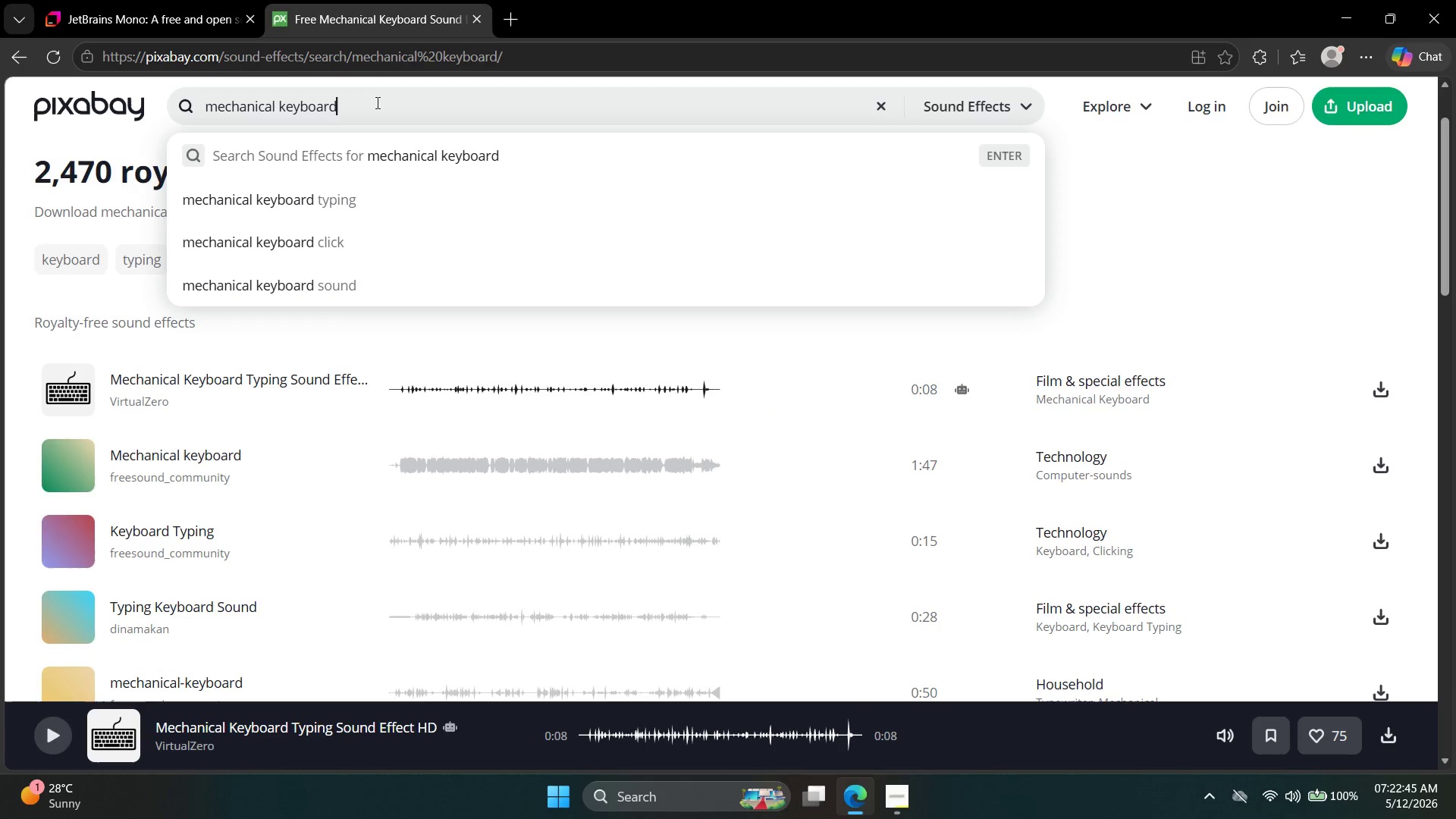 
left_click_drag(start_coordinate=[375, 102], to_coordinate=[42, 103])
 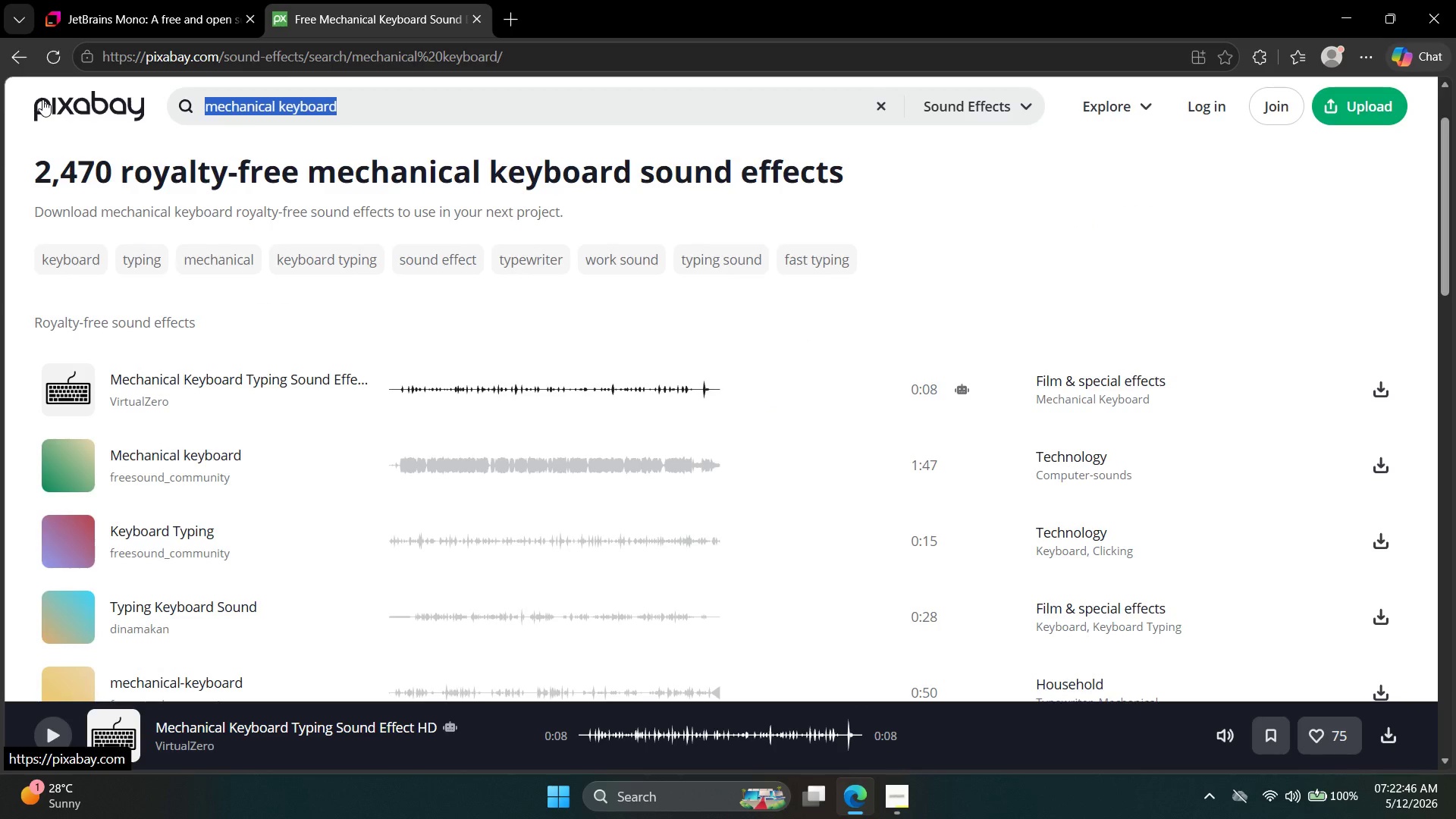 
type(keybv)
key(Backspace)
key(Backspace)
type(board k)
key(Backspace)
type(click)
 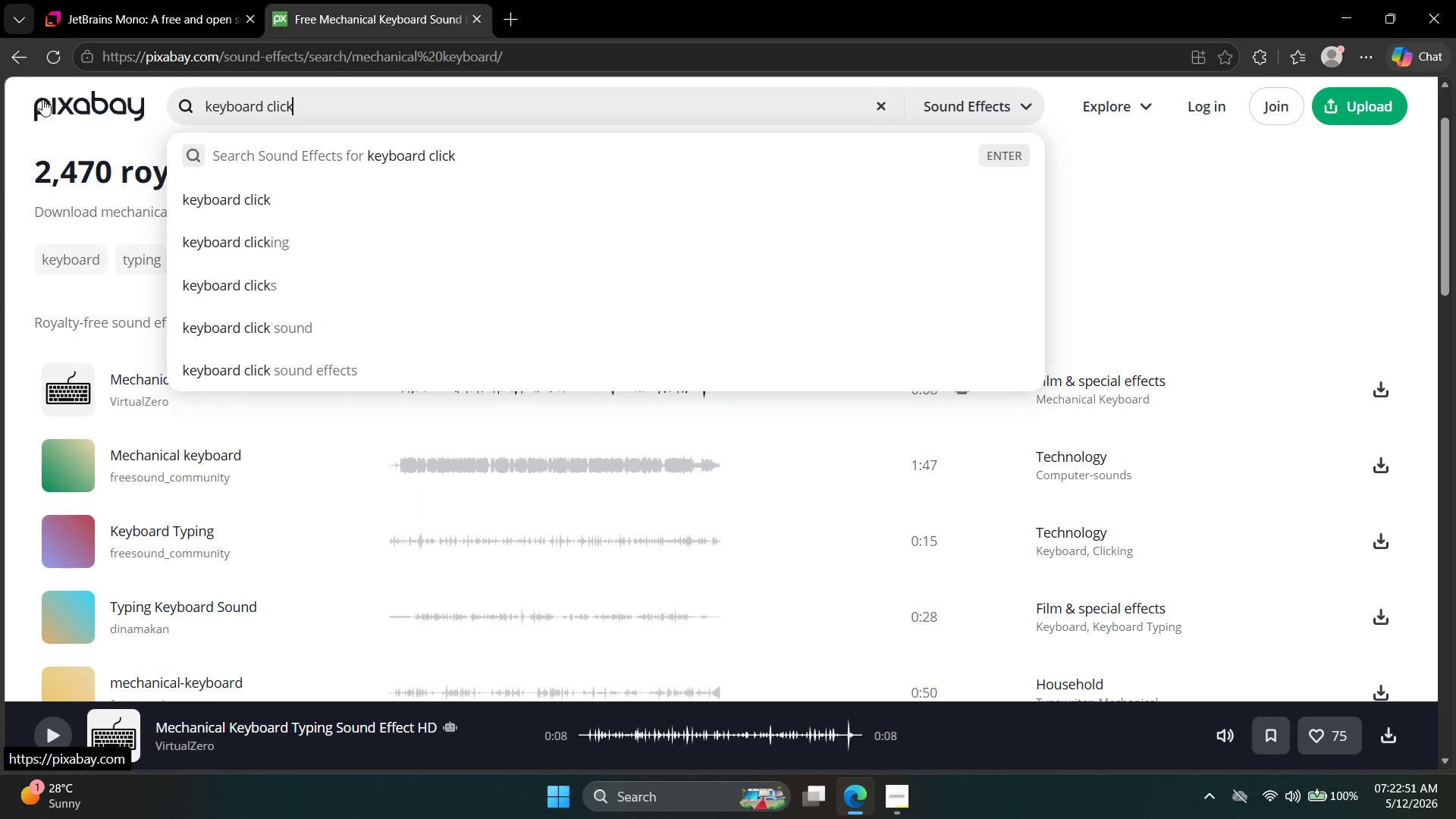 
key(Enter)
 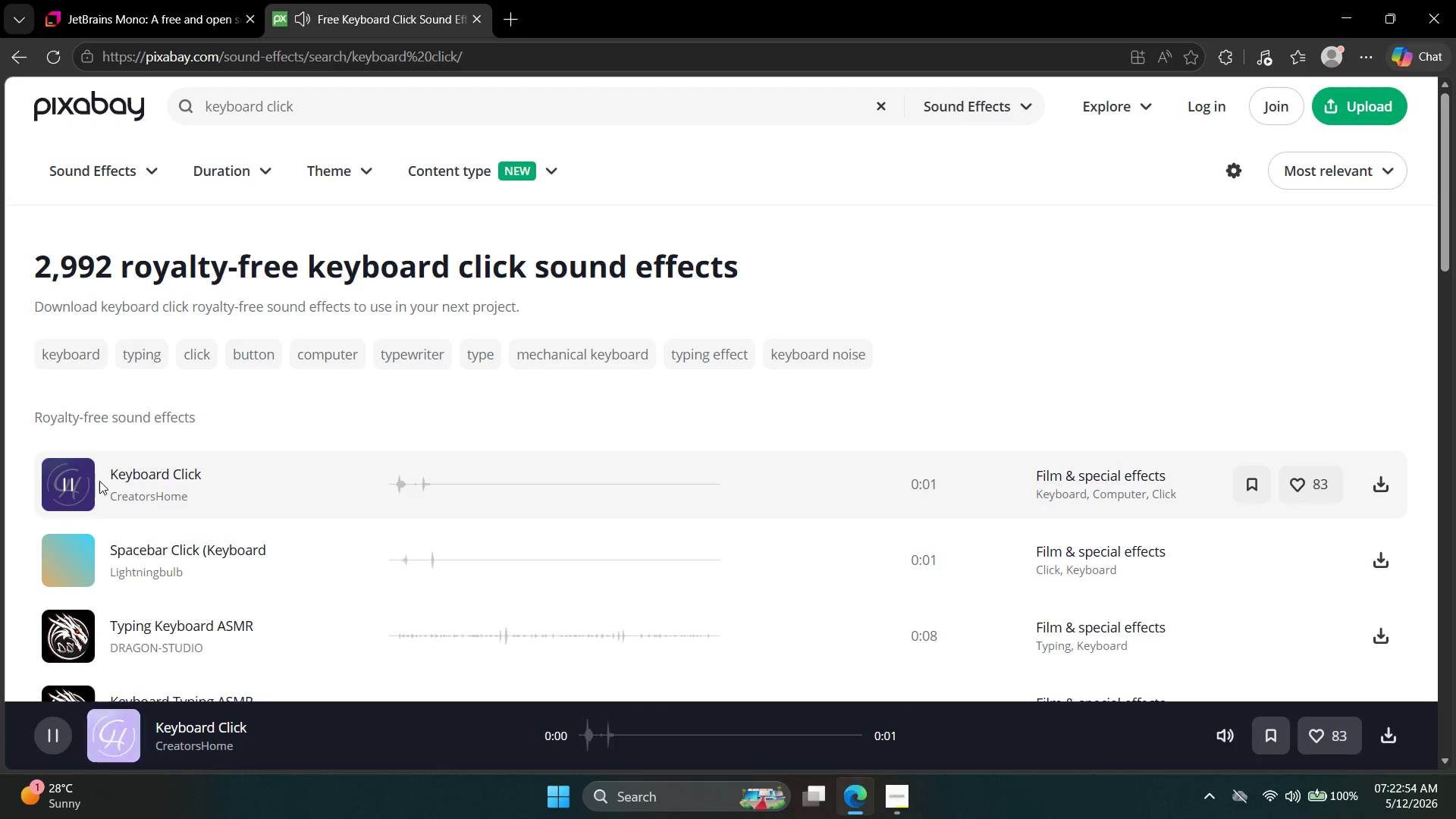 
left_click([1389, 474])
 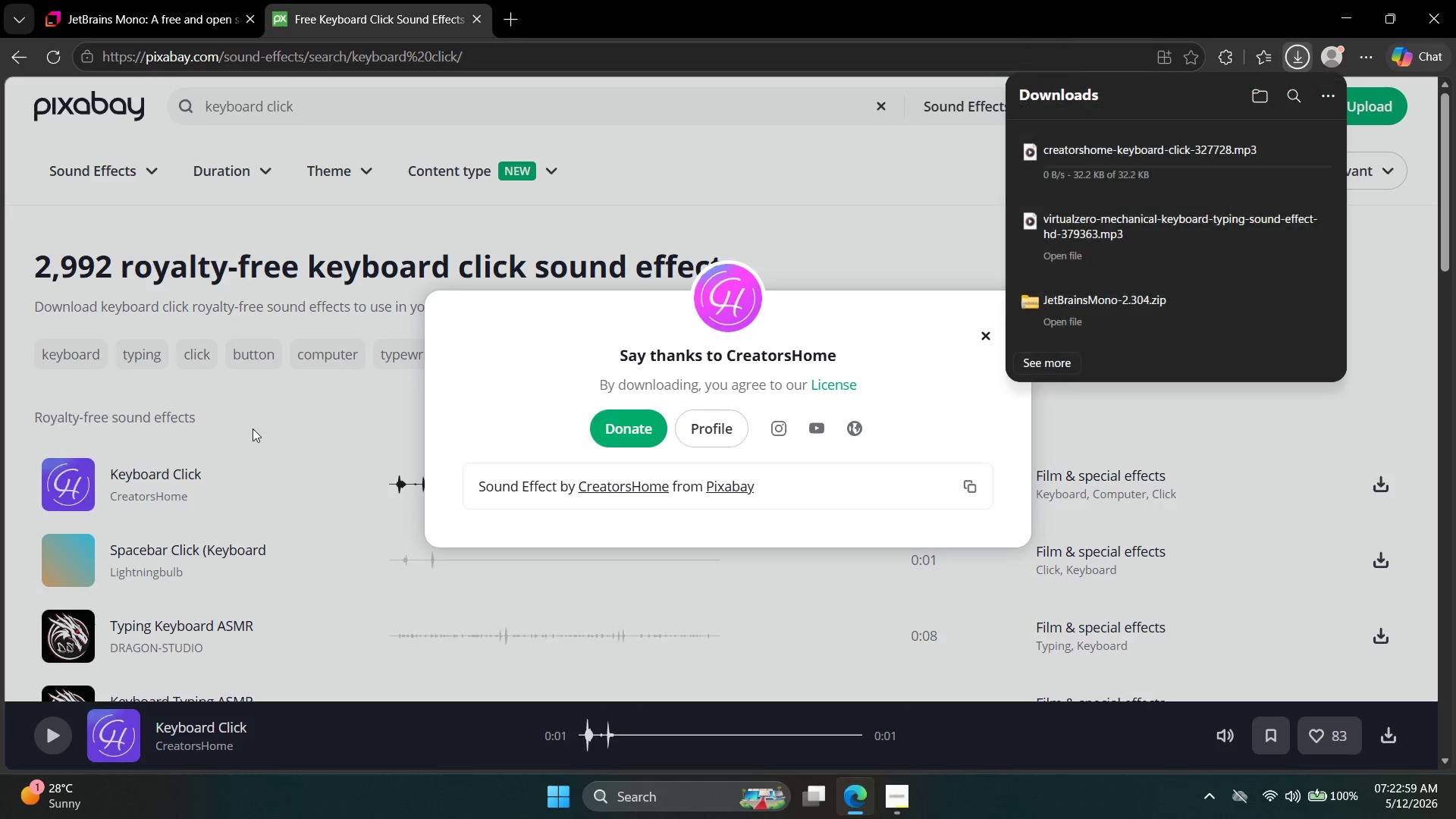 
double_click([74, 548])
 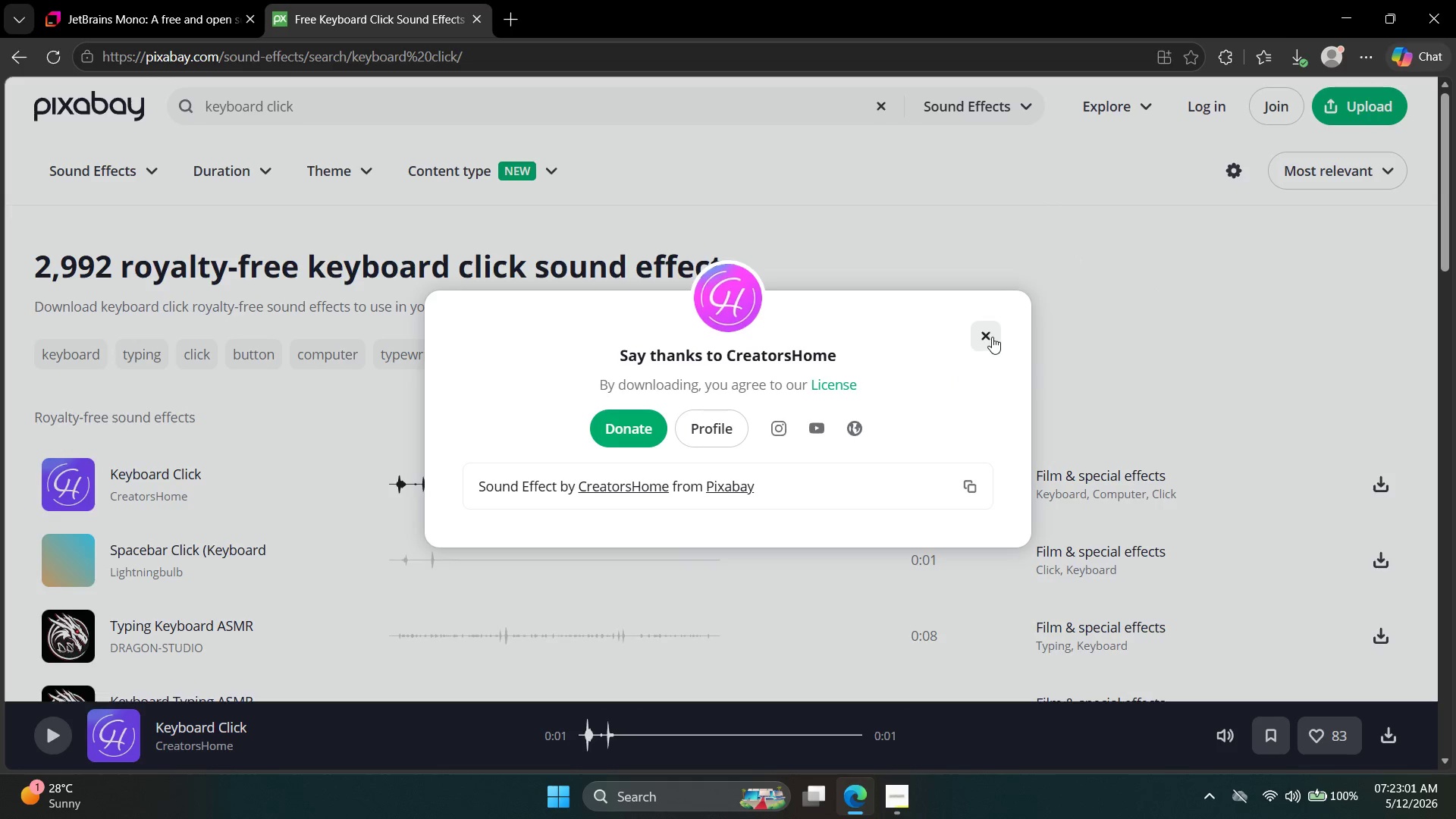 
left_click([993, 334])
 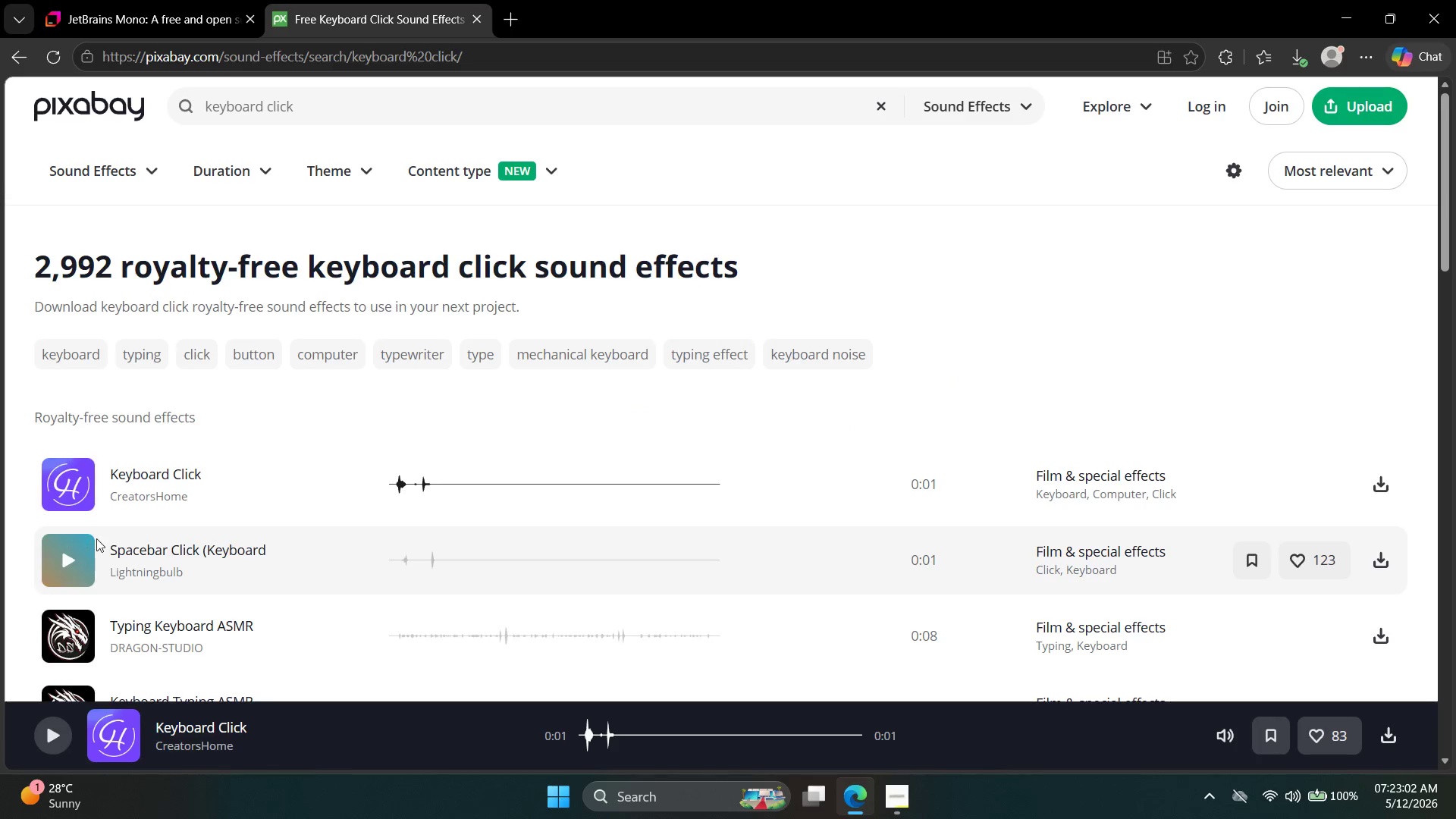 
left_click([65, 544])
 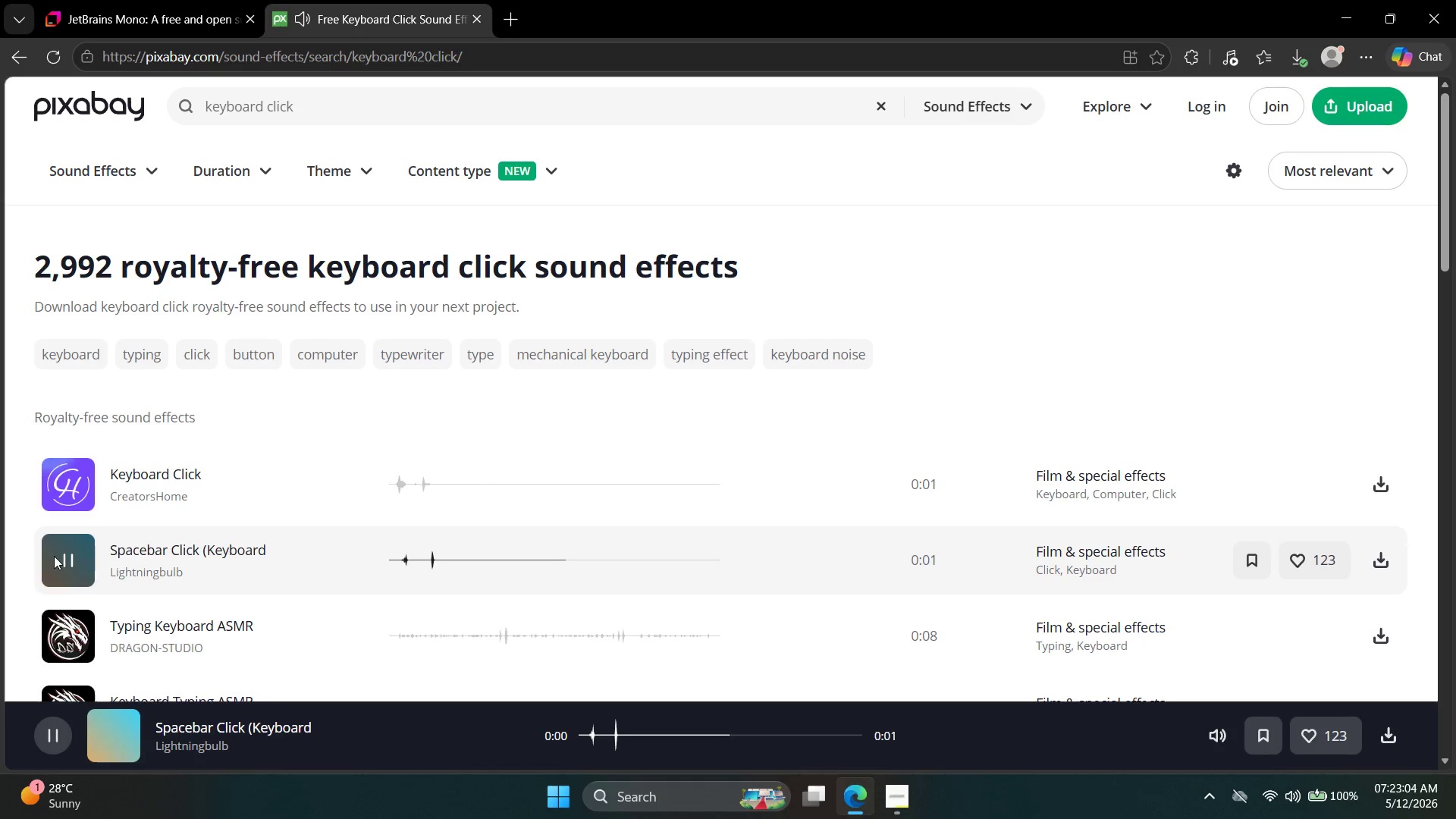 
left_click([65, 491])
 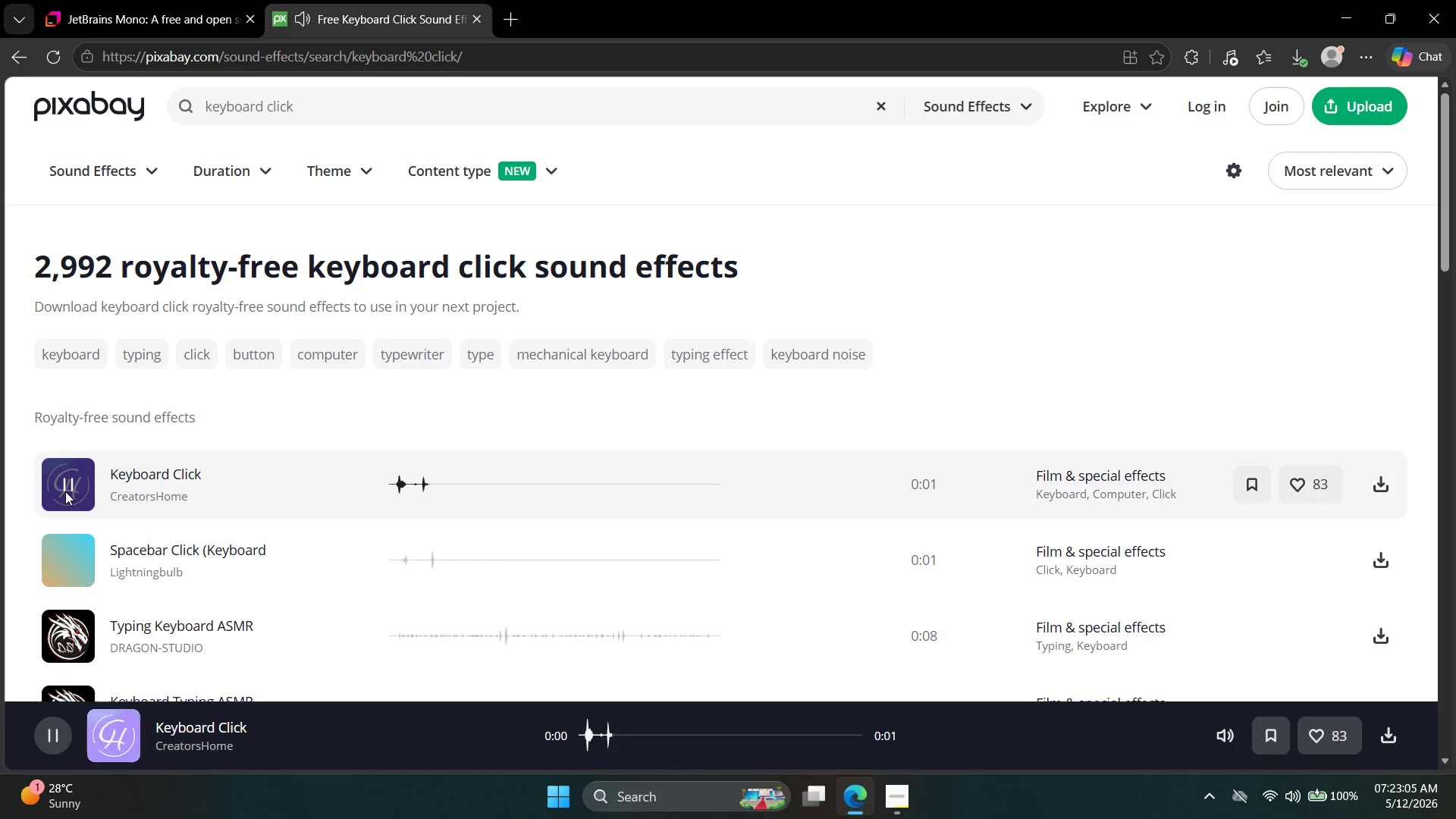 
scroll: coordinate [62, 500], scroll_direction: down, amount: 2.0
 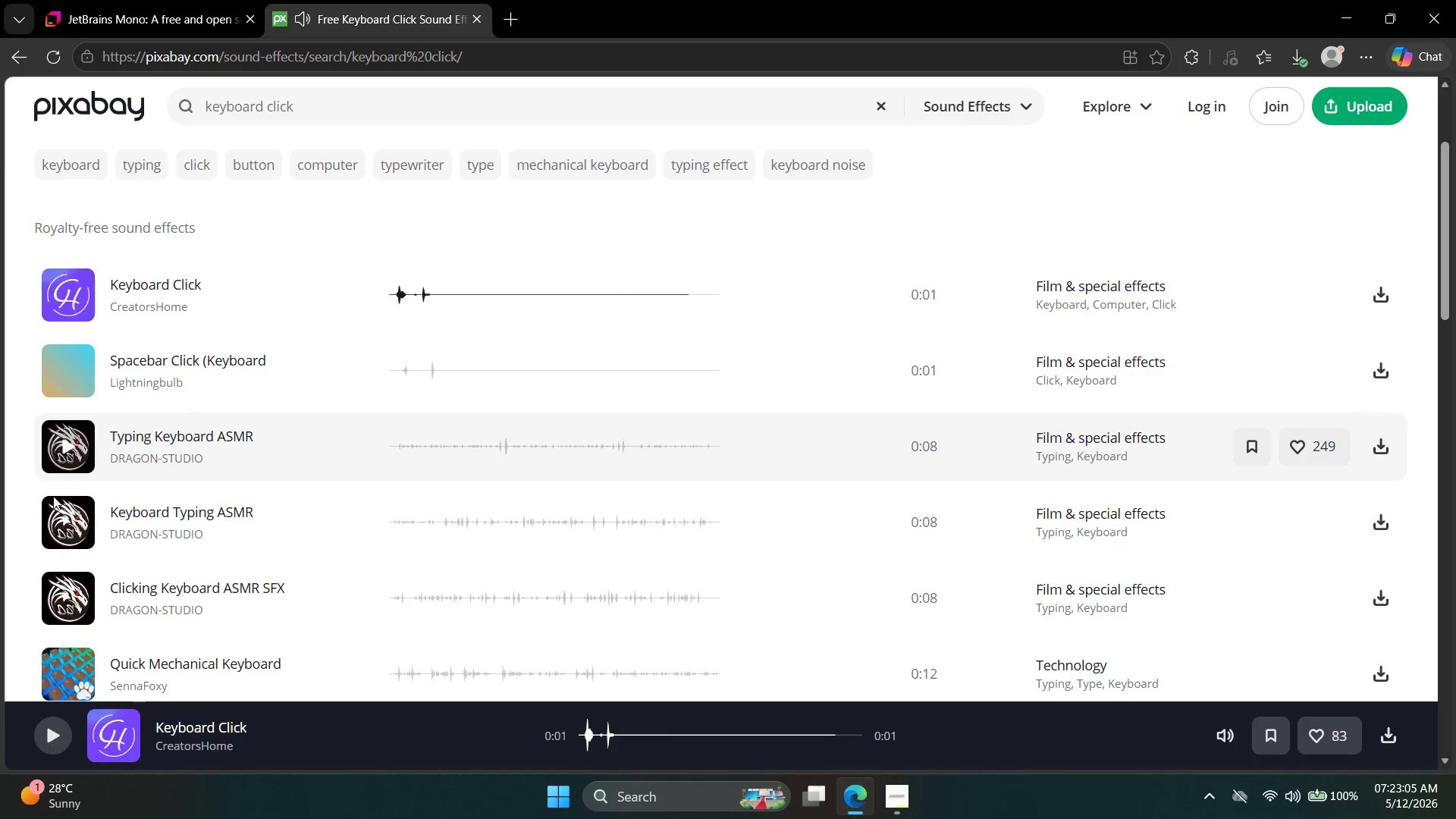 
left_click([57, 511])
 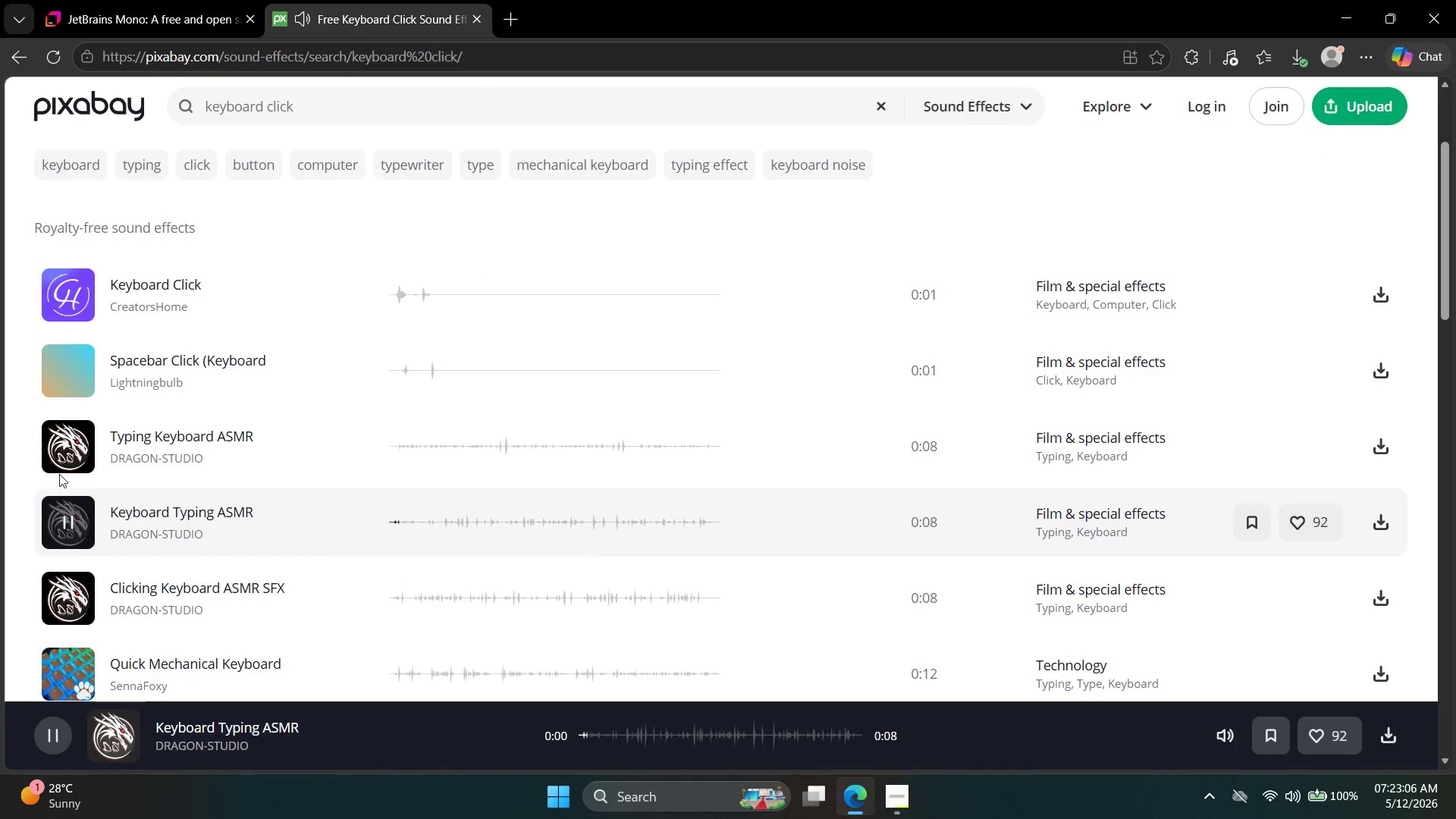 
left_click([59, 468])
 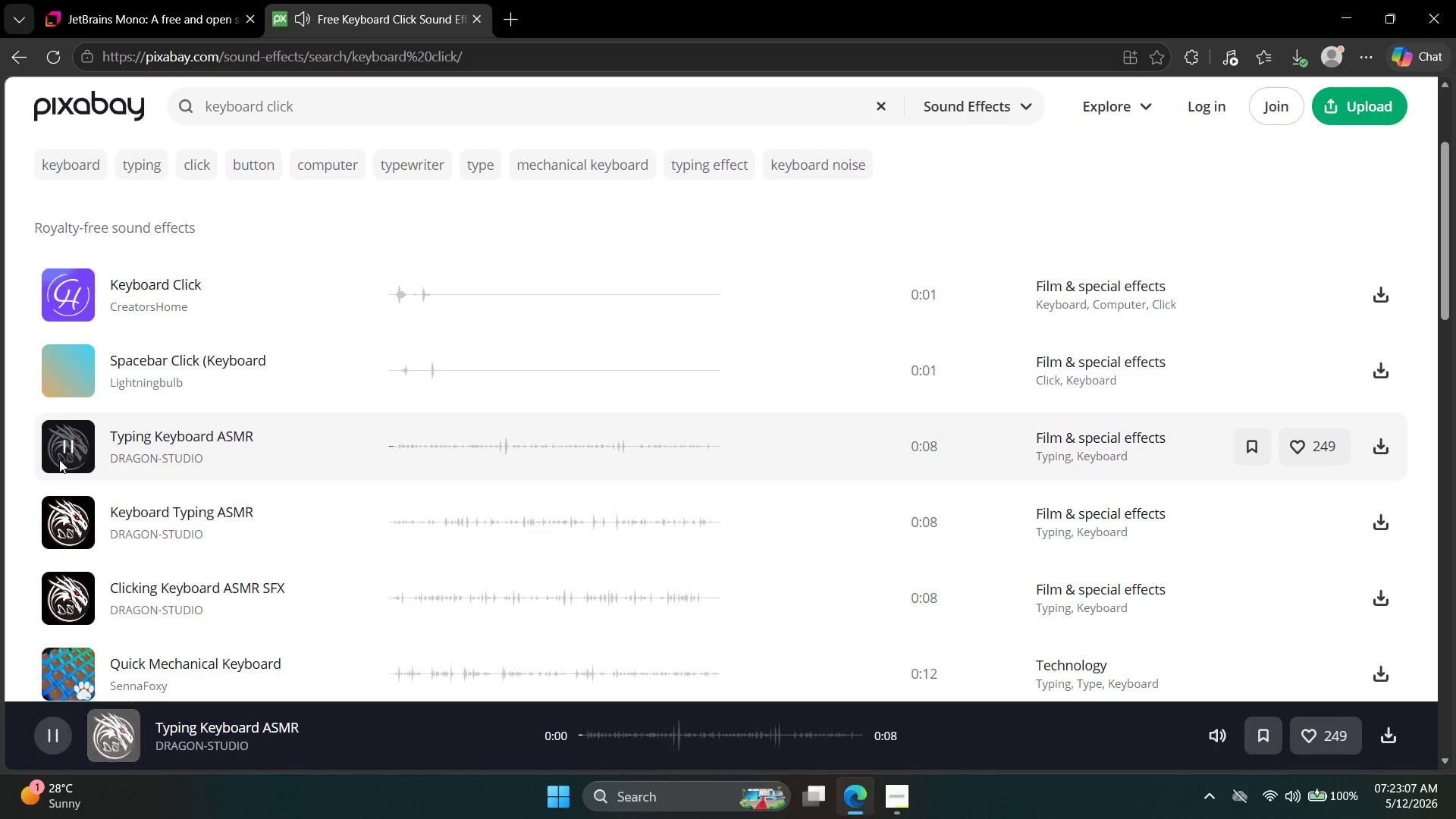 
scroll: coordinate [59, 460], scroll_direction: up, amount: 4.0
 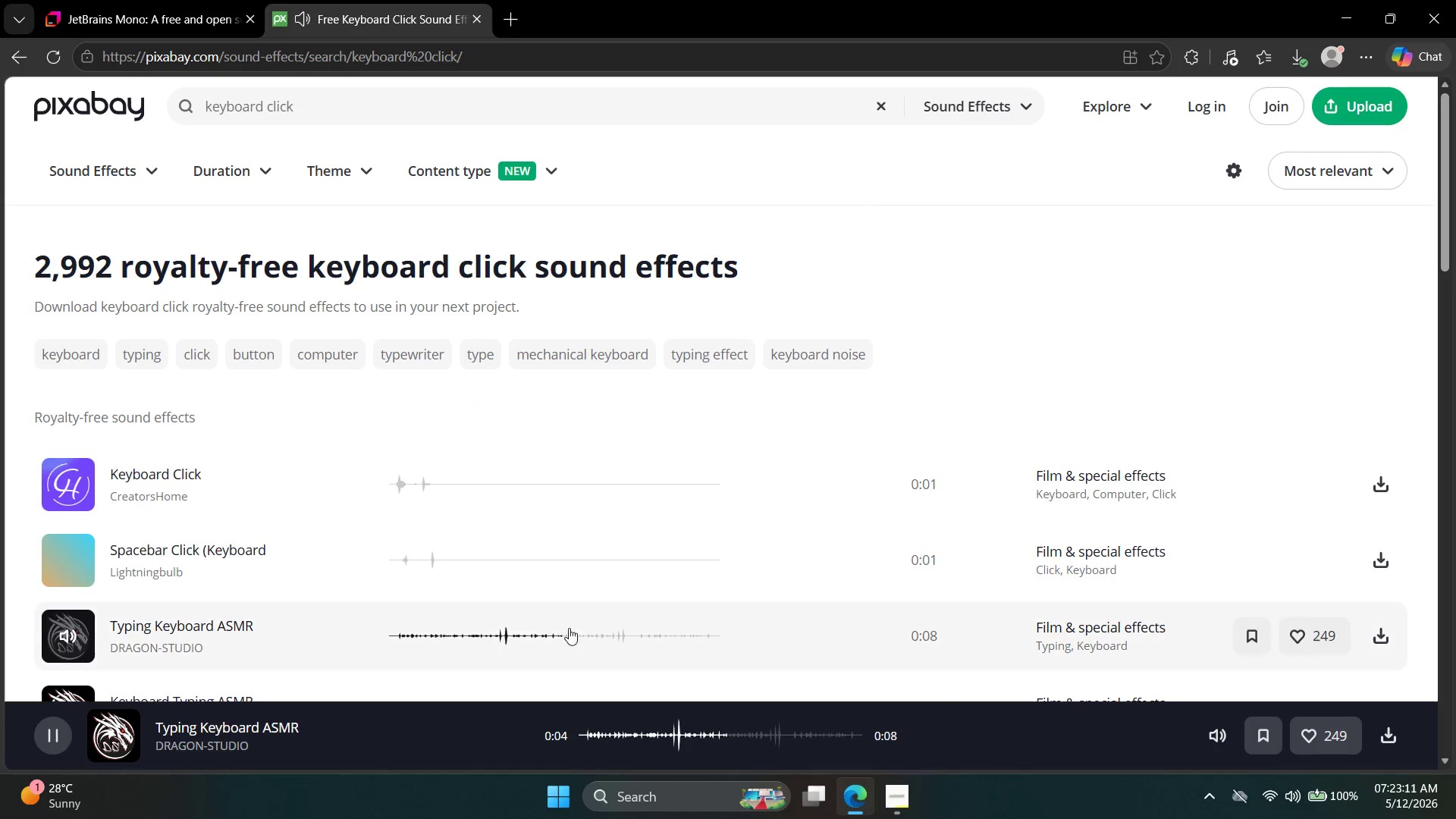 
key(Control+ControlLeft)
 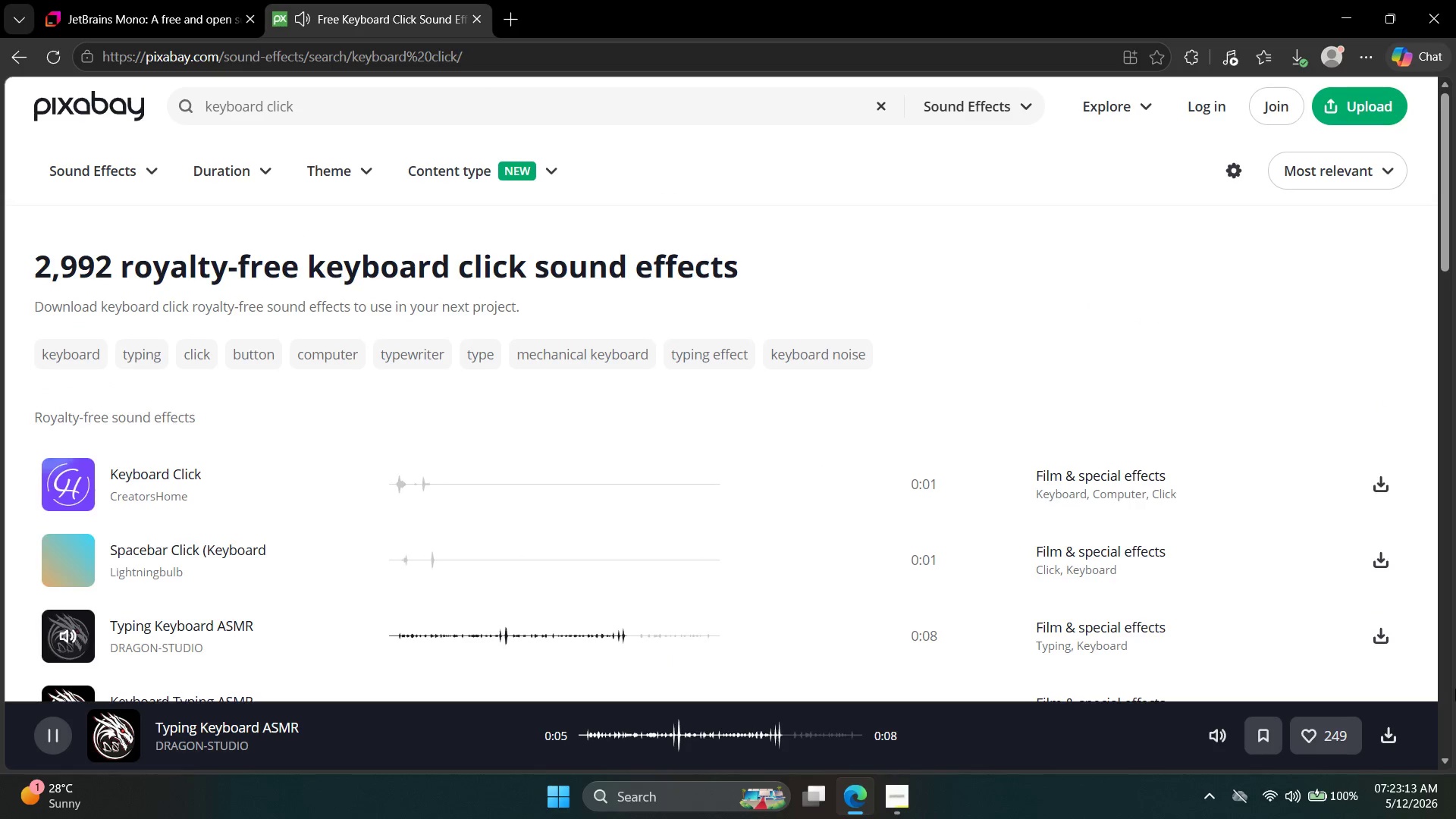 
left_click([1455, 818])
 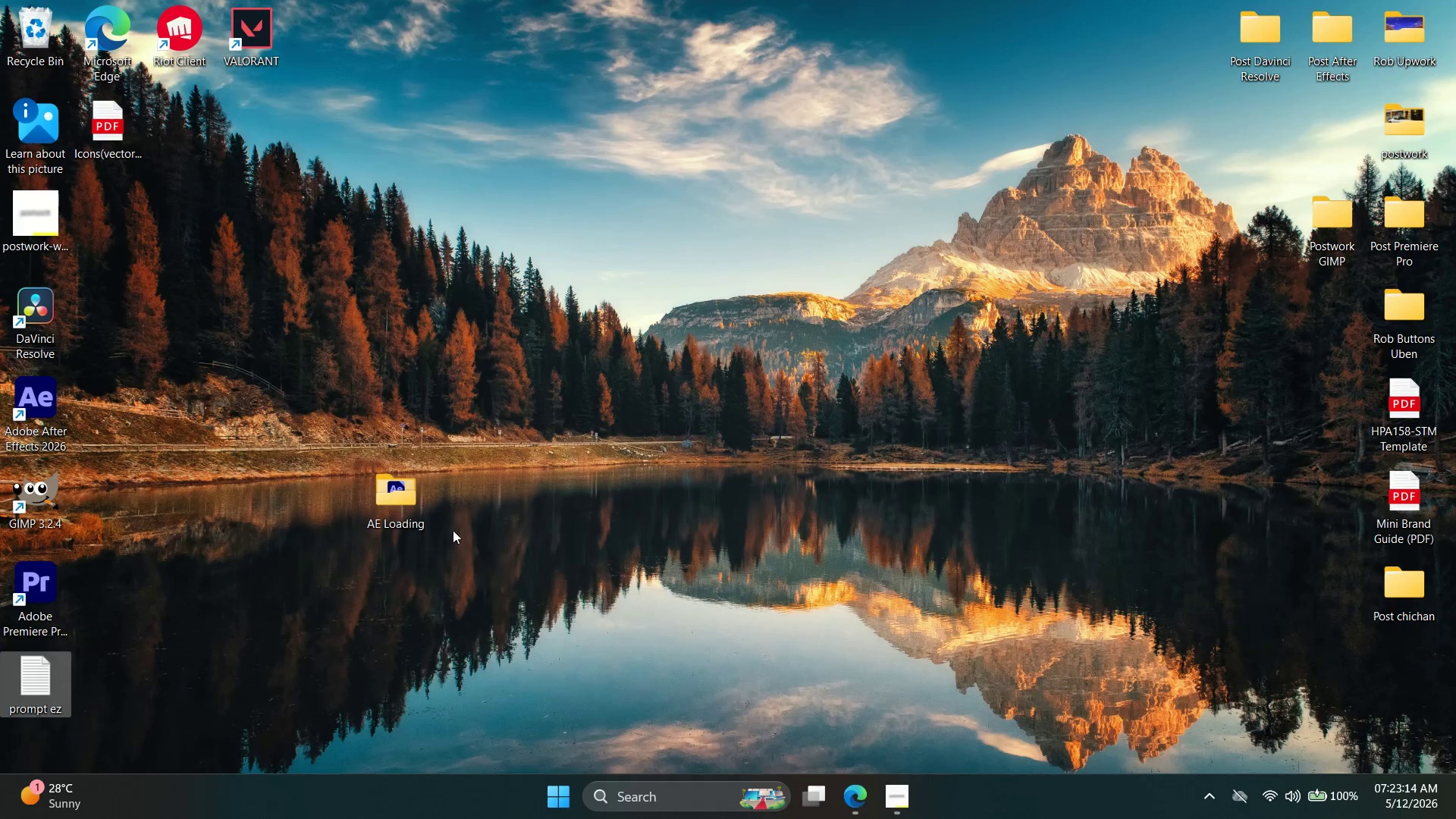 
left_click_drag(start_coordinate=[401, 505], to_coordinate=[1327, 57])
 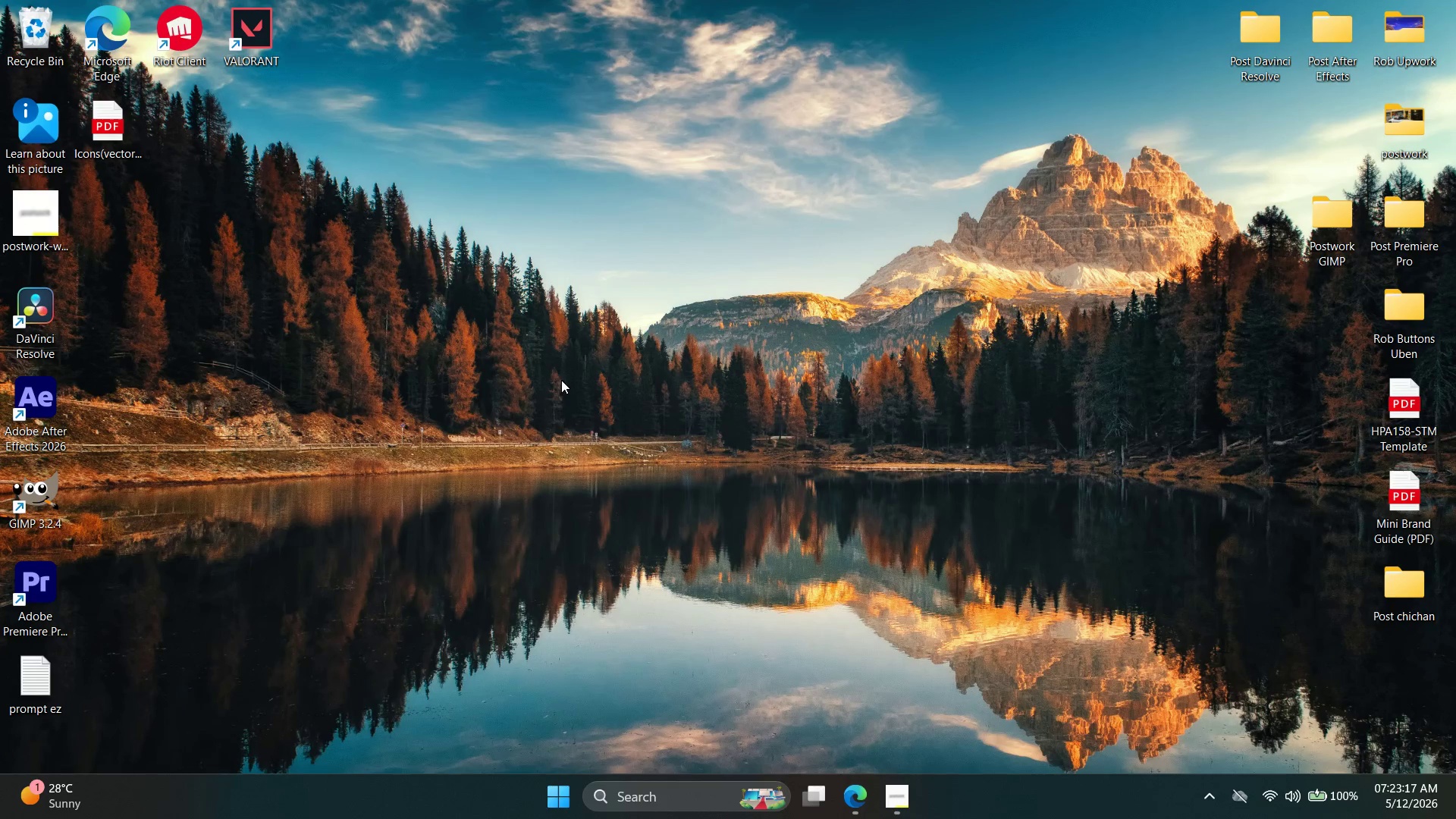 
right_click([508, 351])
 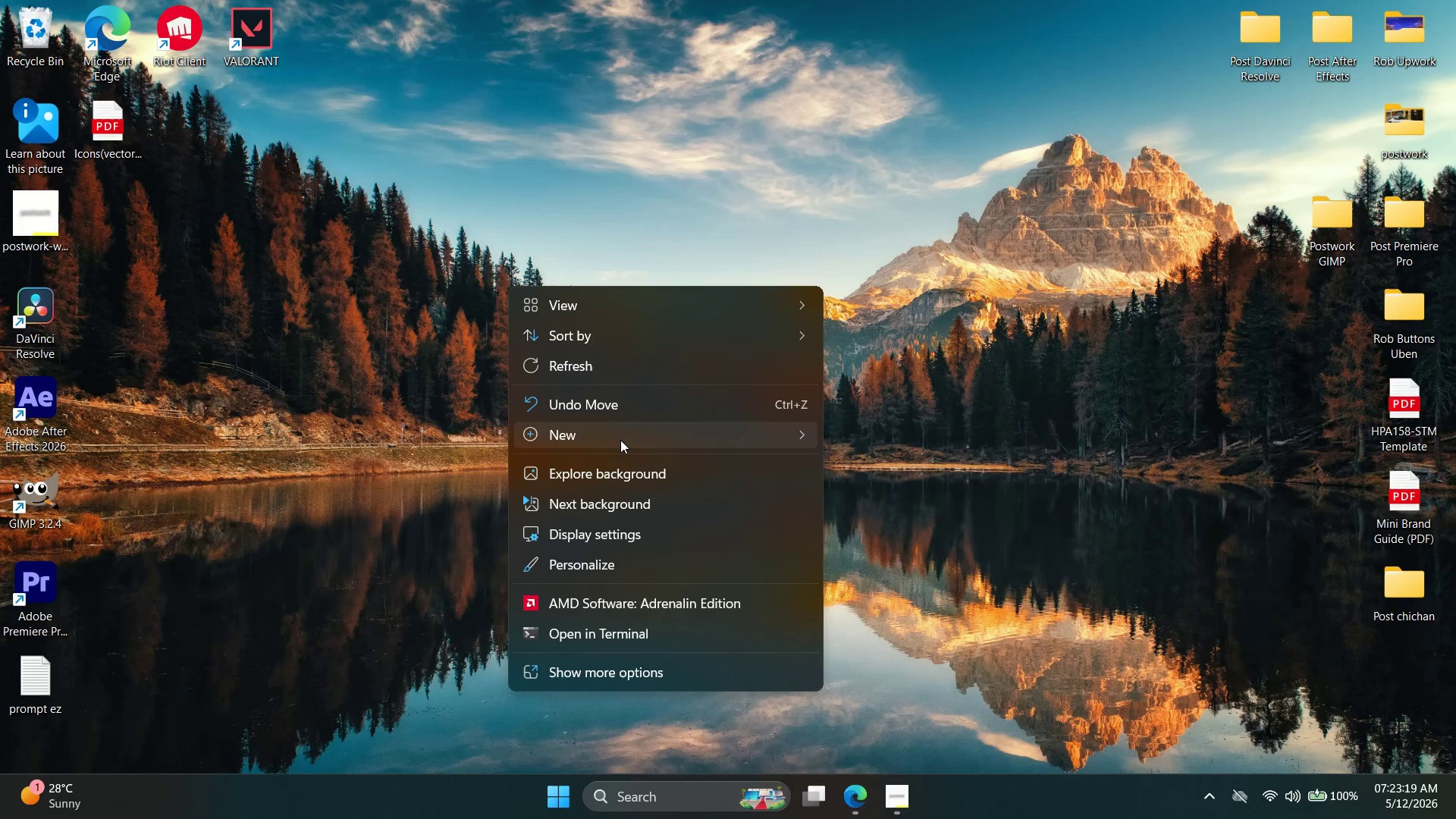 
left_click([875, 442])
 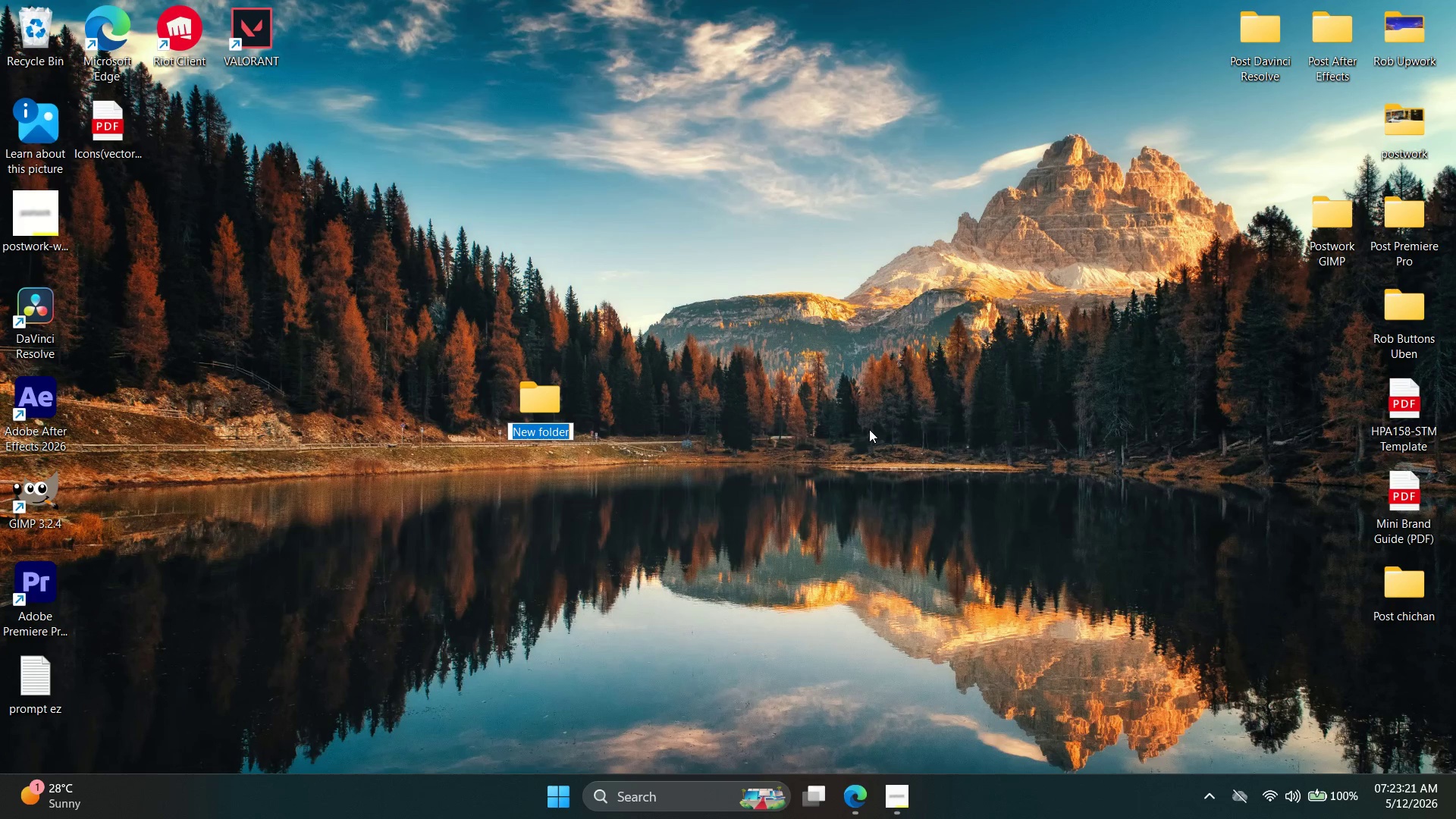 
type(AER)
key(Backspace)
type( Keyboard)
 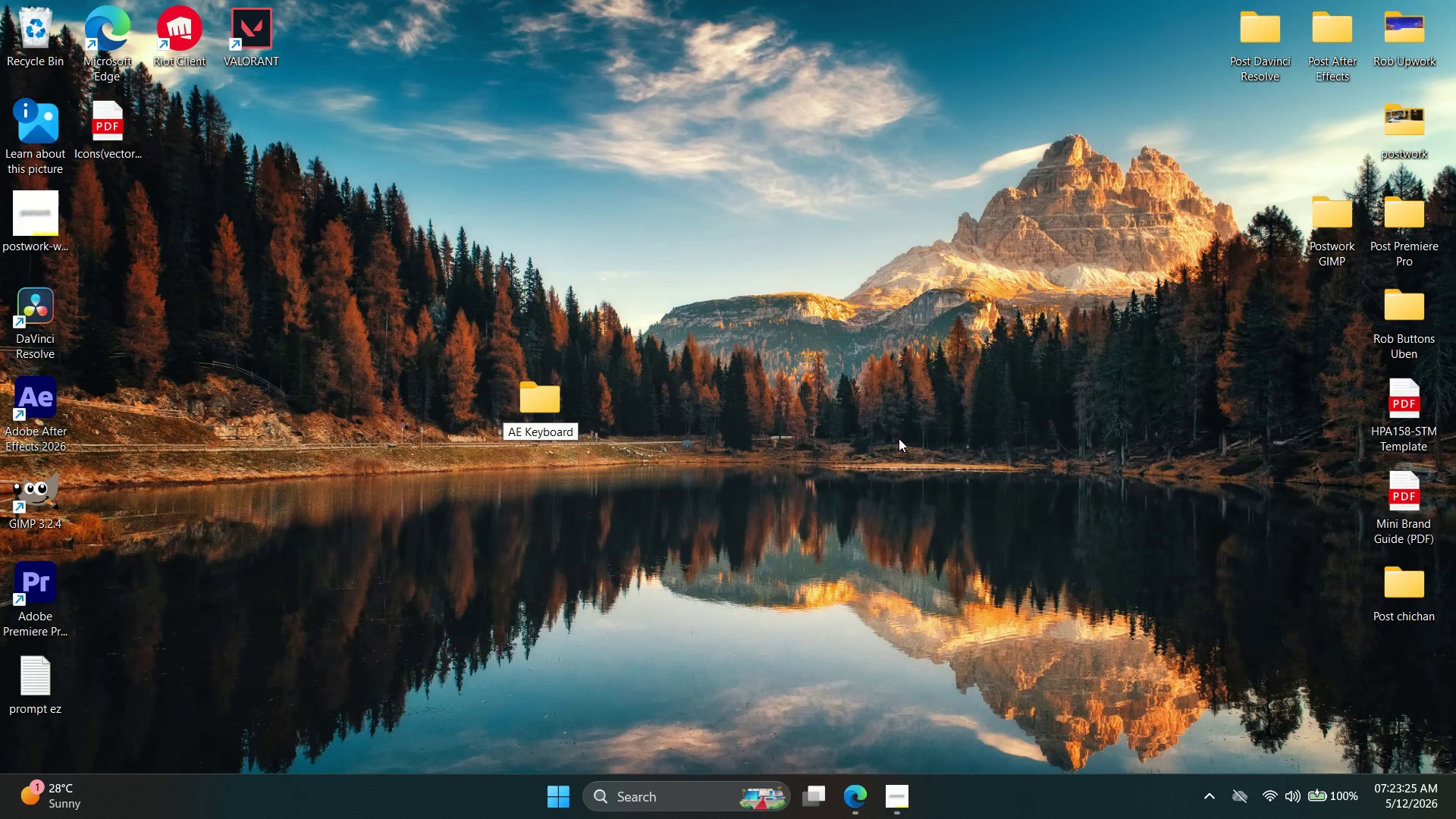 
double_click([557, 419])
 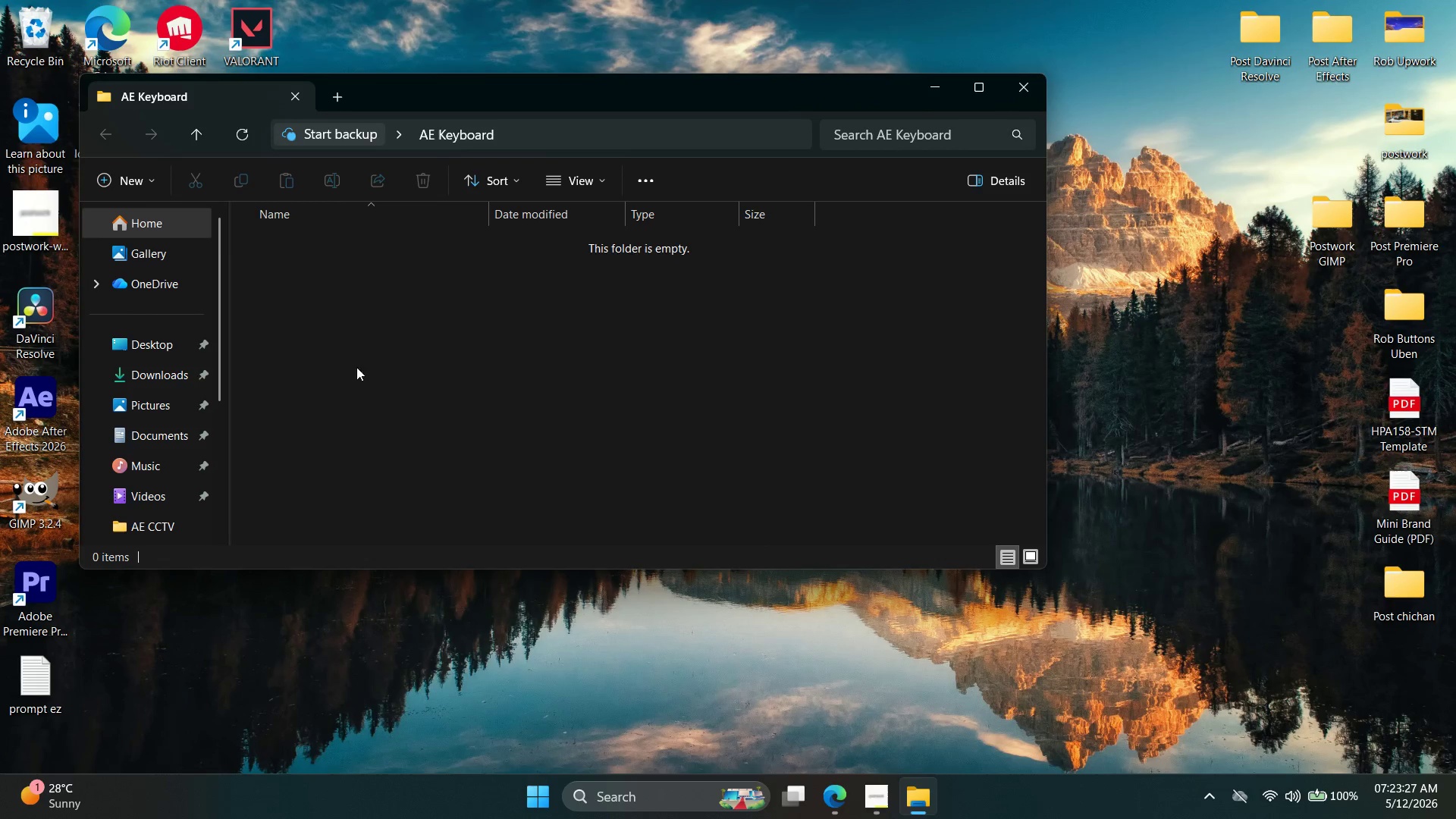 
left_click([136, 173])
 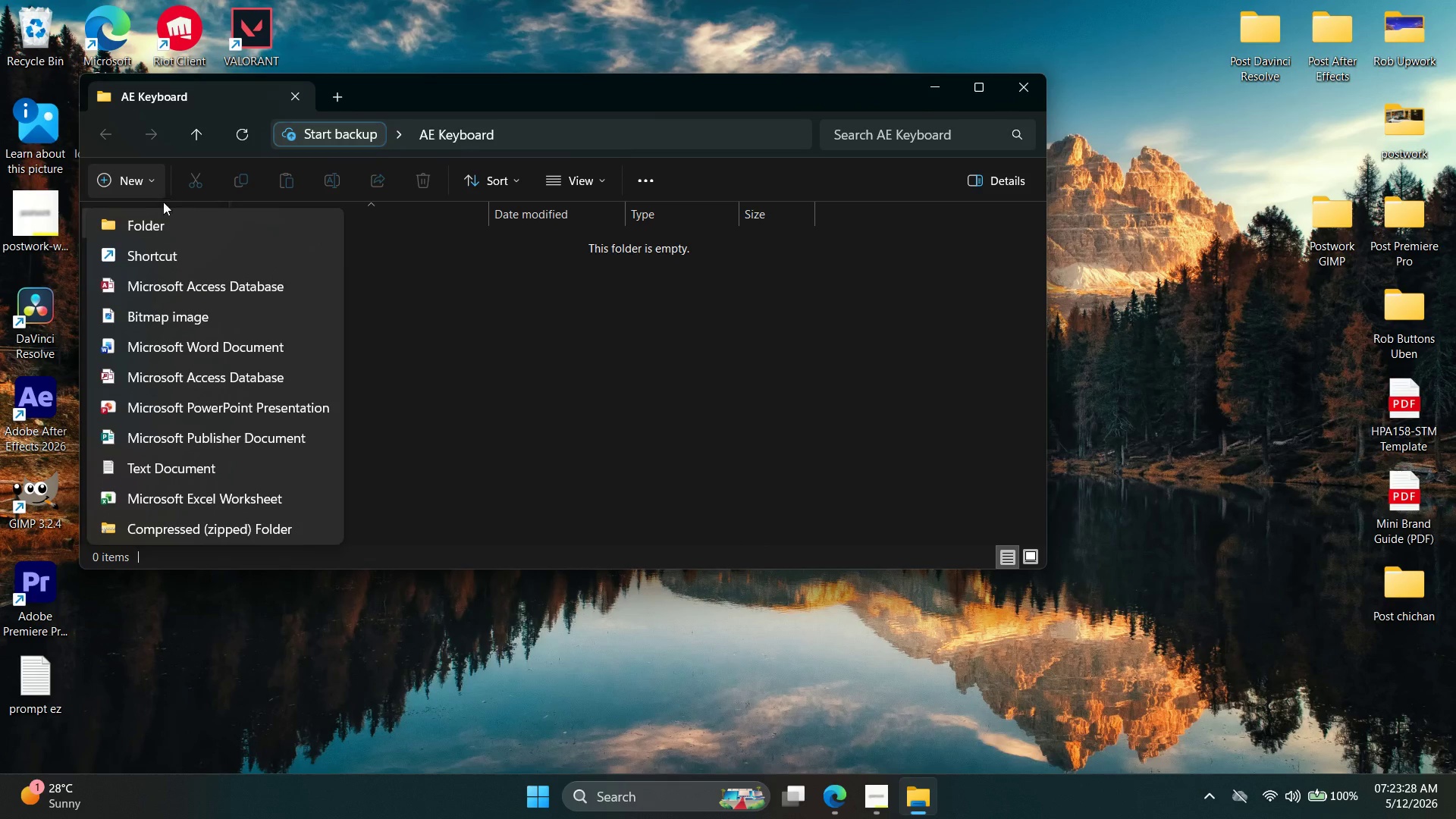 
left_click([154, 222])
 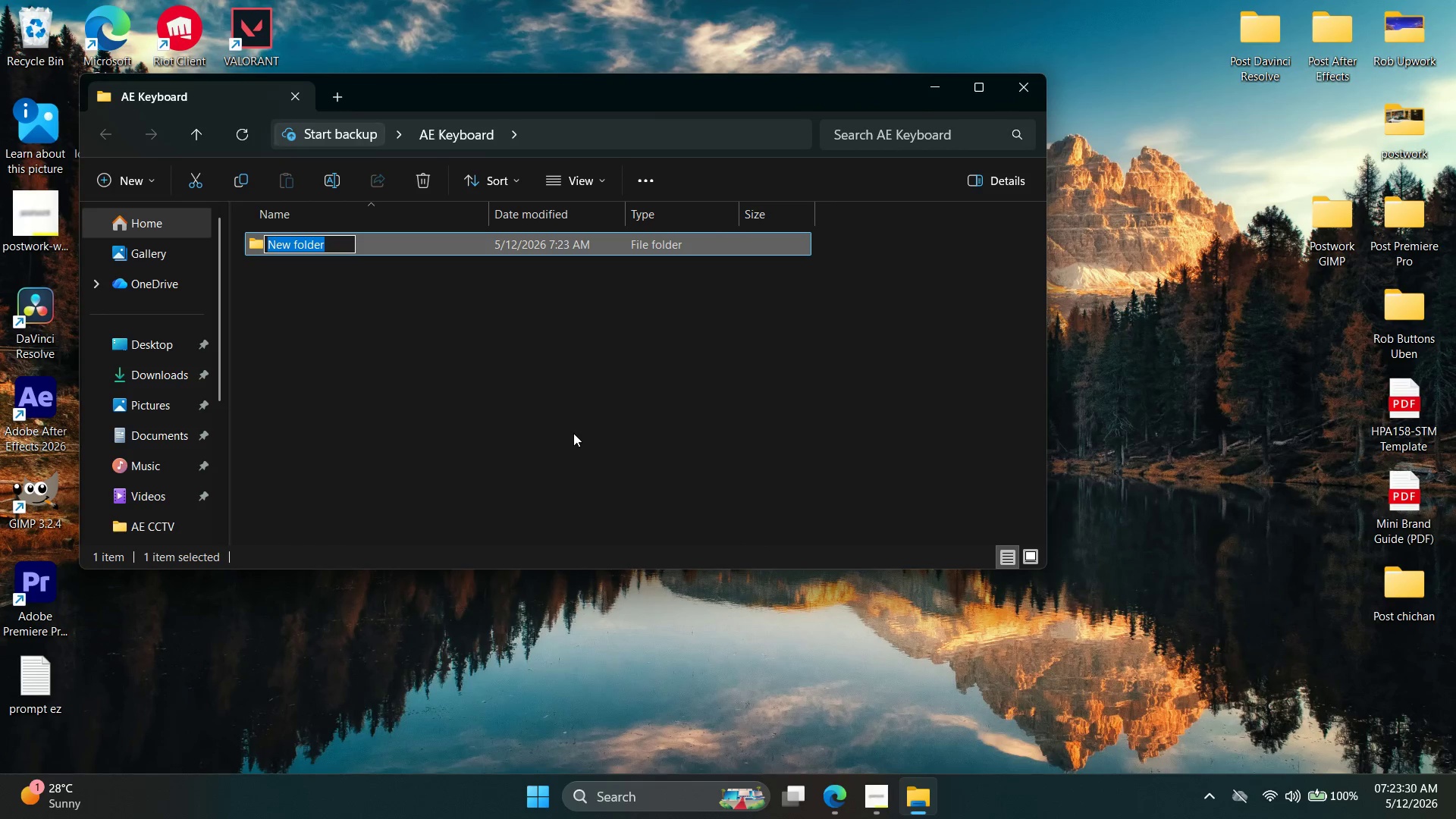 
type(Project Assets)
 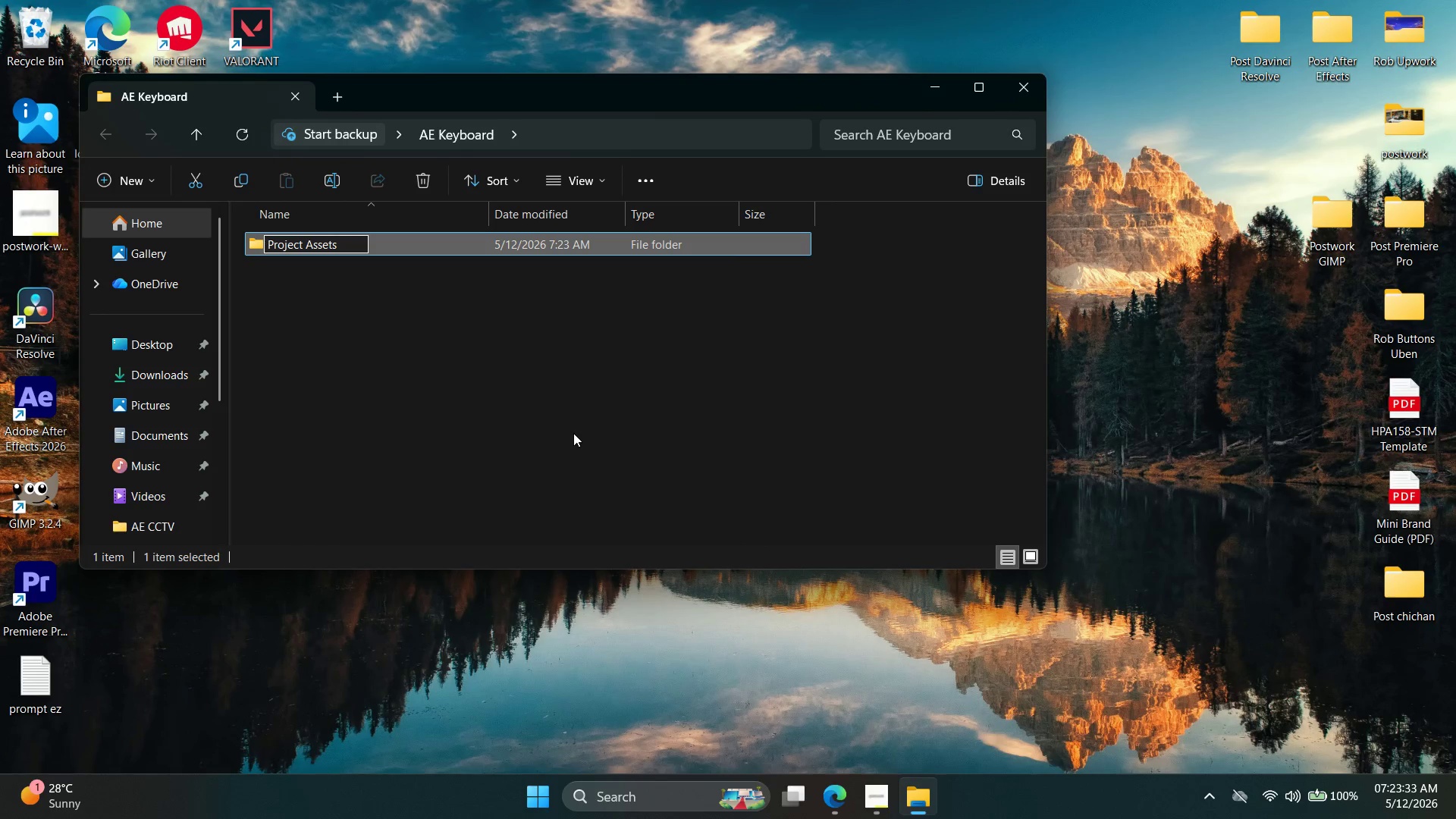 
left_click([573, 433])
 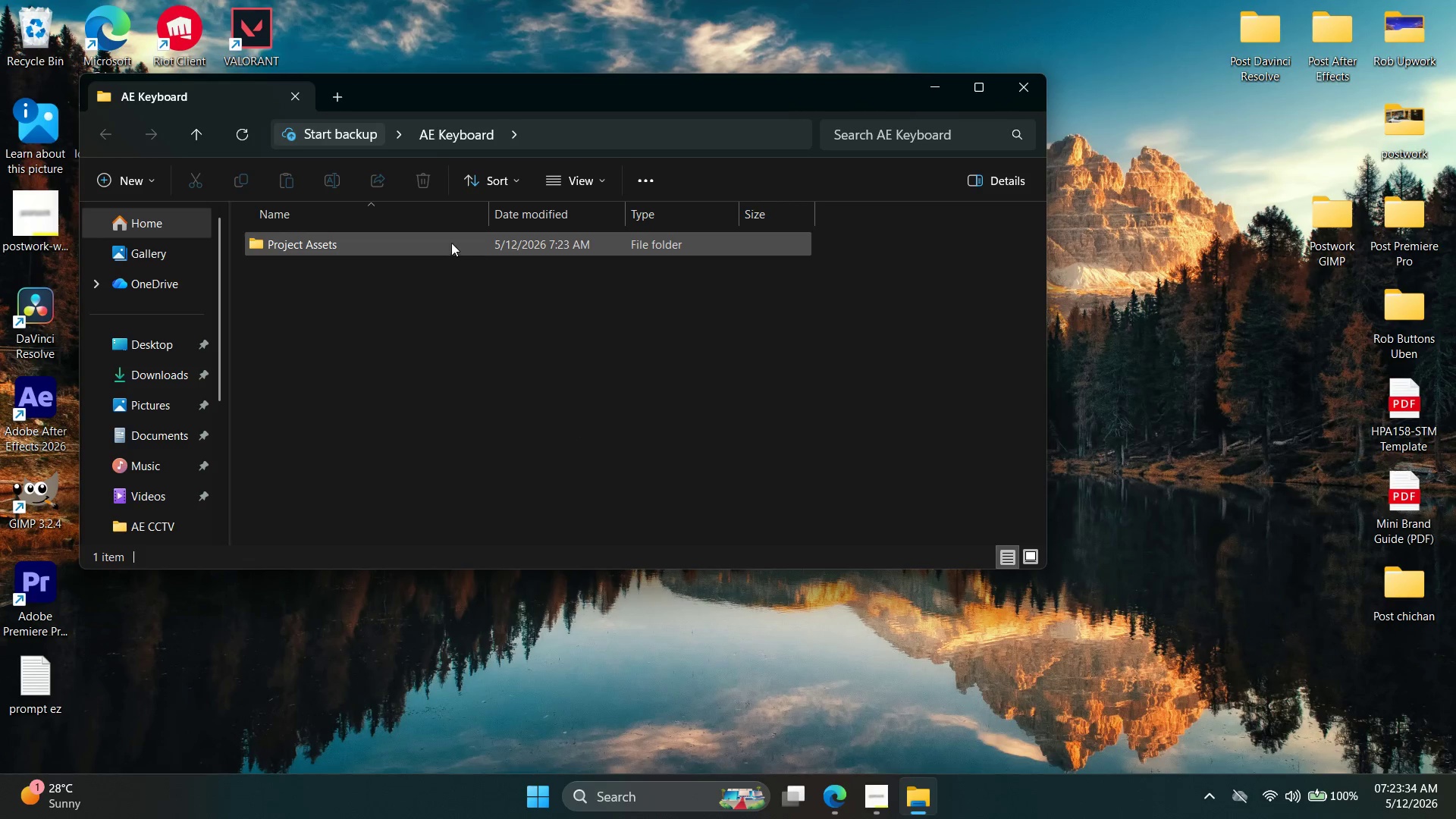 
double_click([451, 243])
 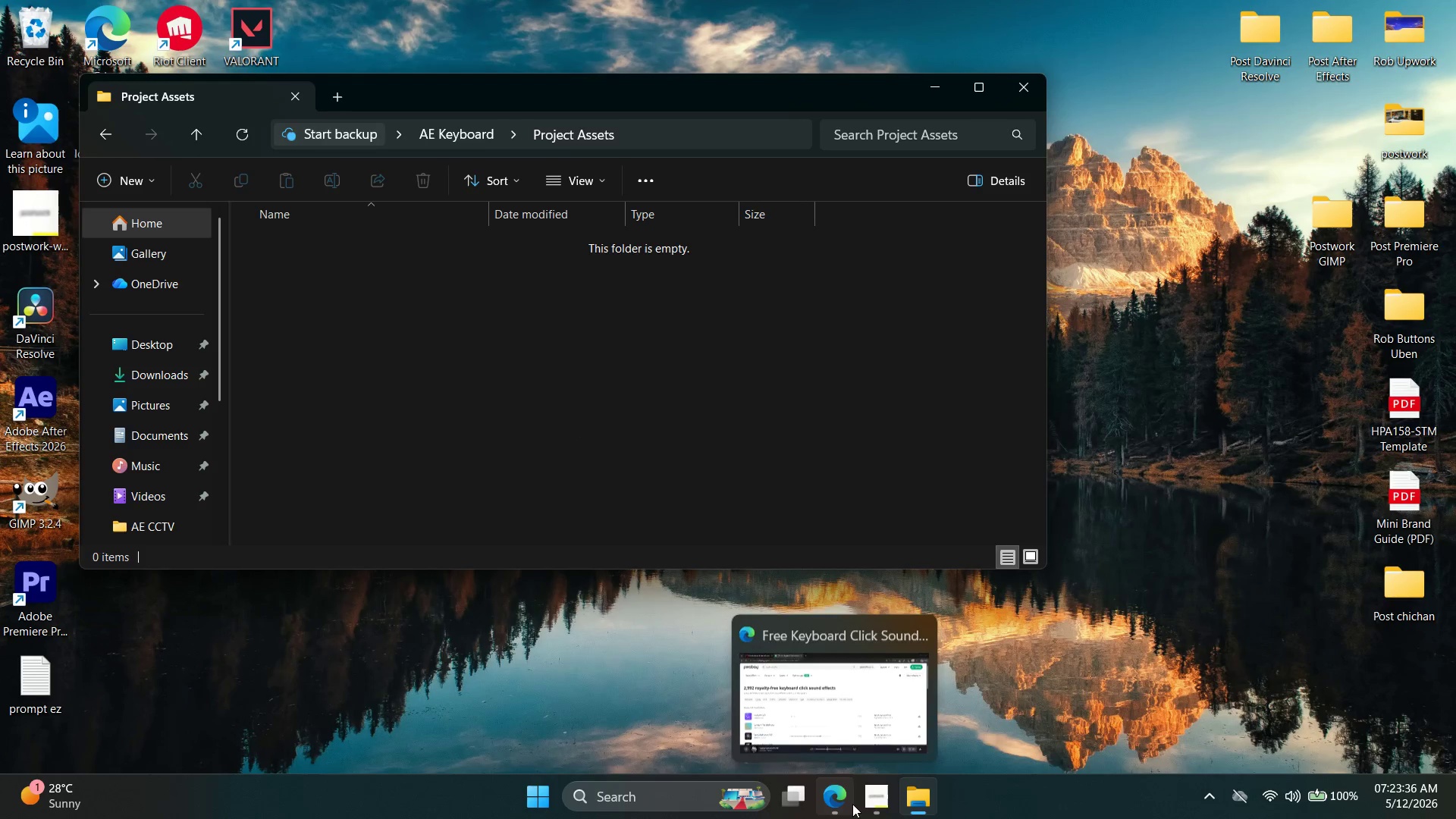 
left_click([860, 804])